 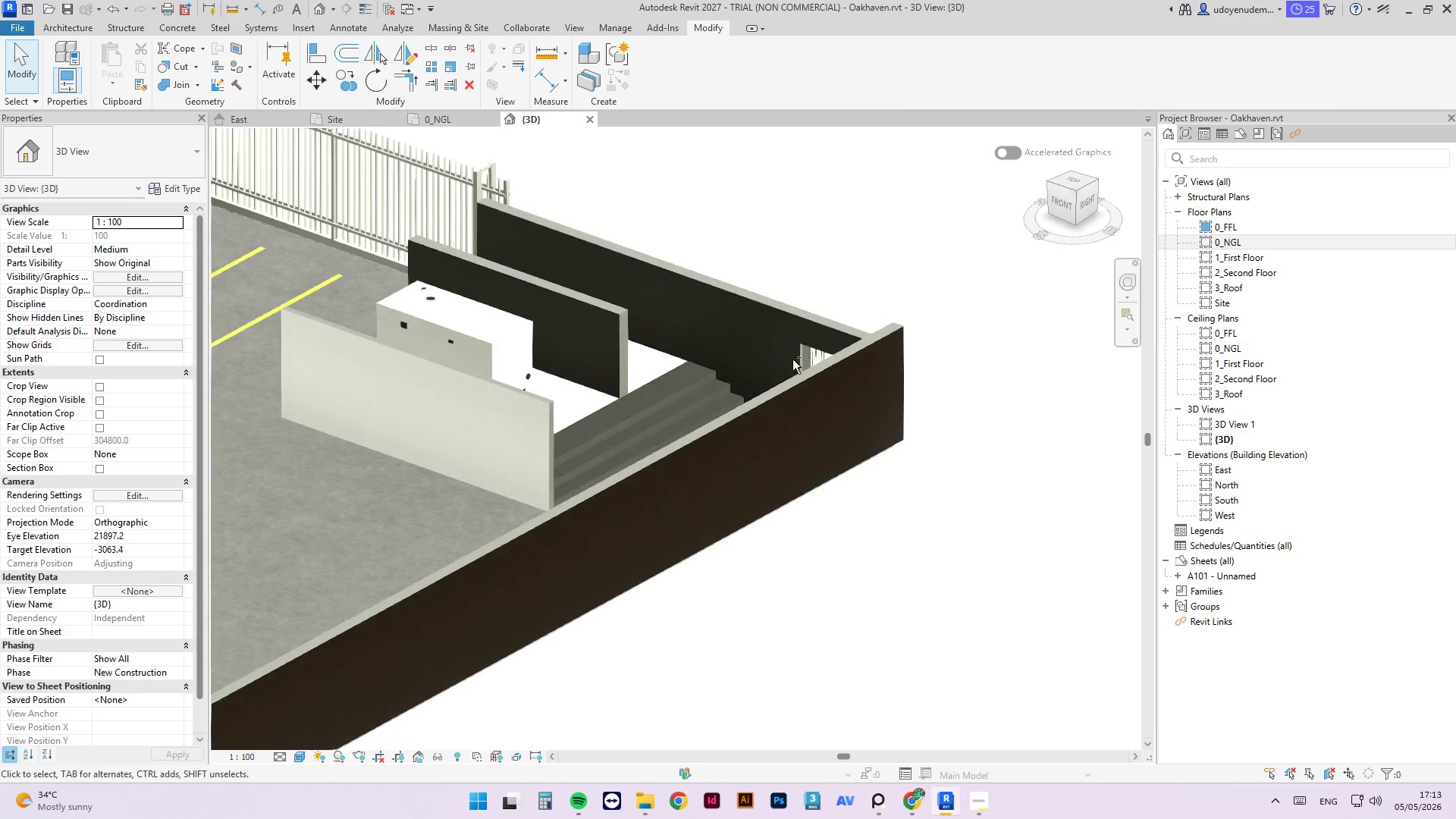 
hold_key(key=ShiftLeft, duration=2.31)
 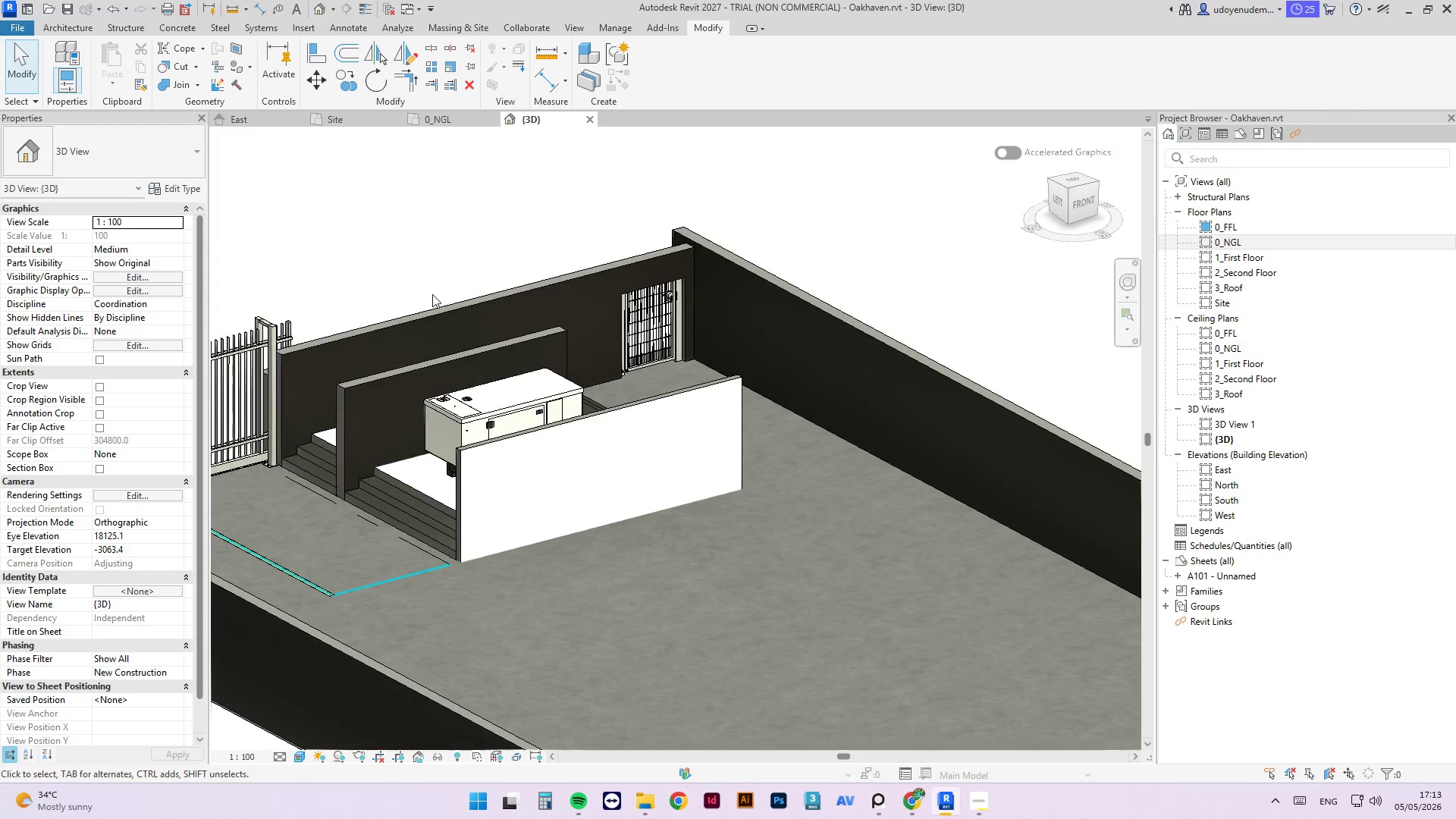 
scroll: coordinate [429, 315], scroll_direction: up, amount: 7.0
 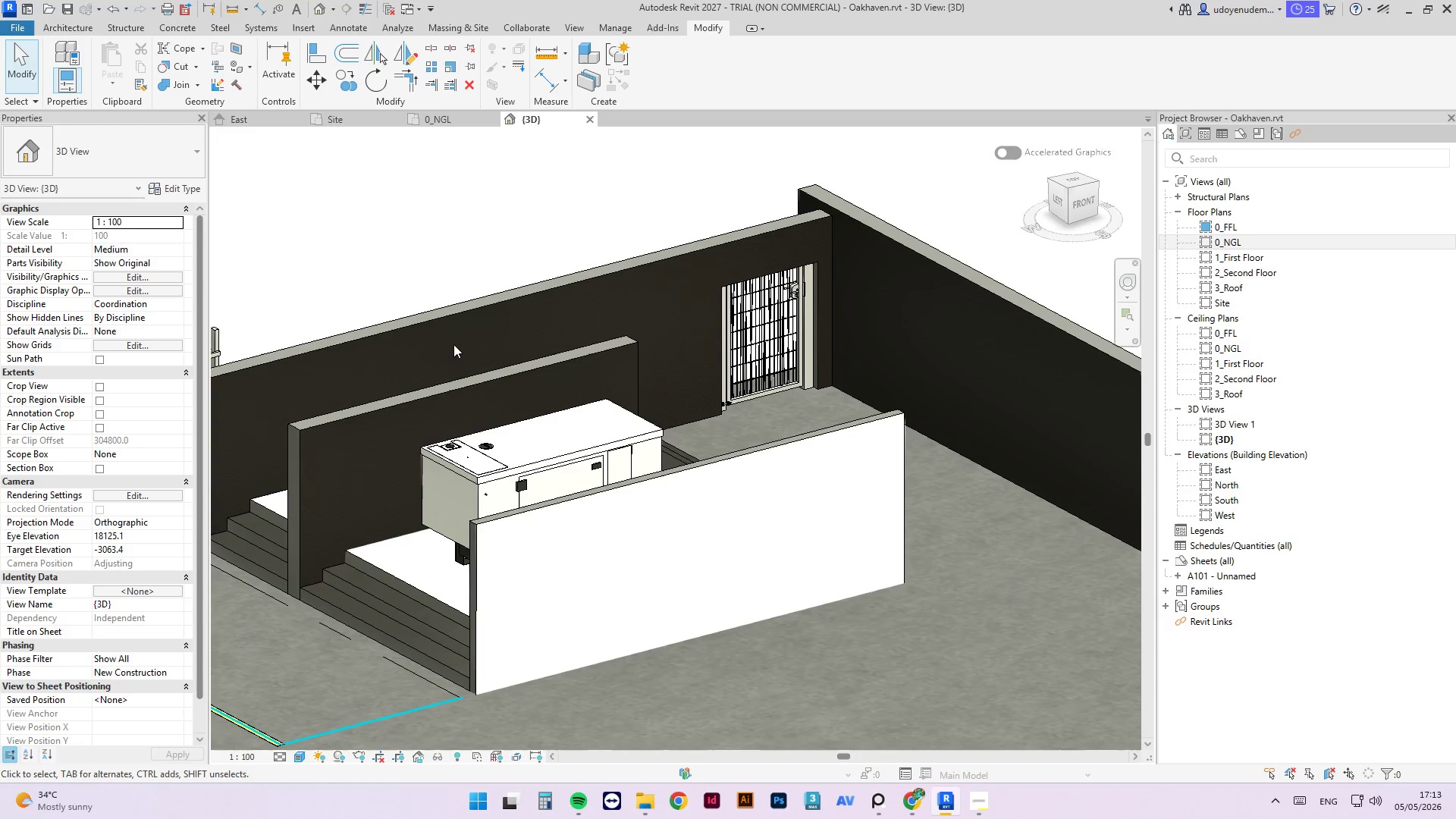 
left_click([475, 378])
 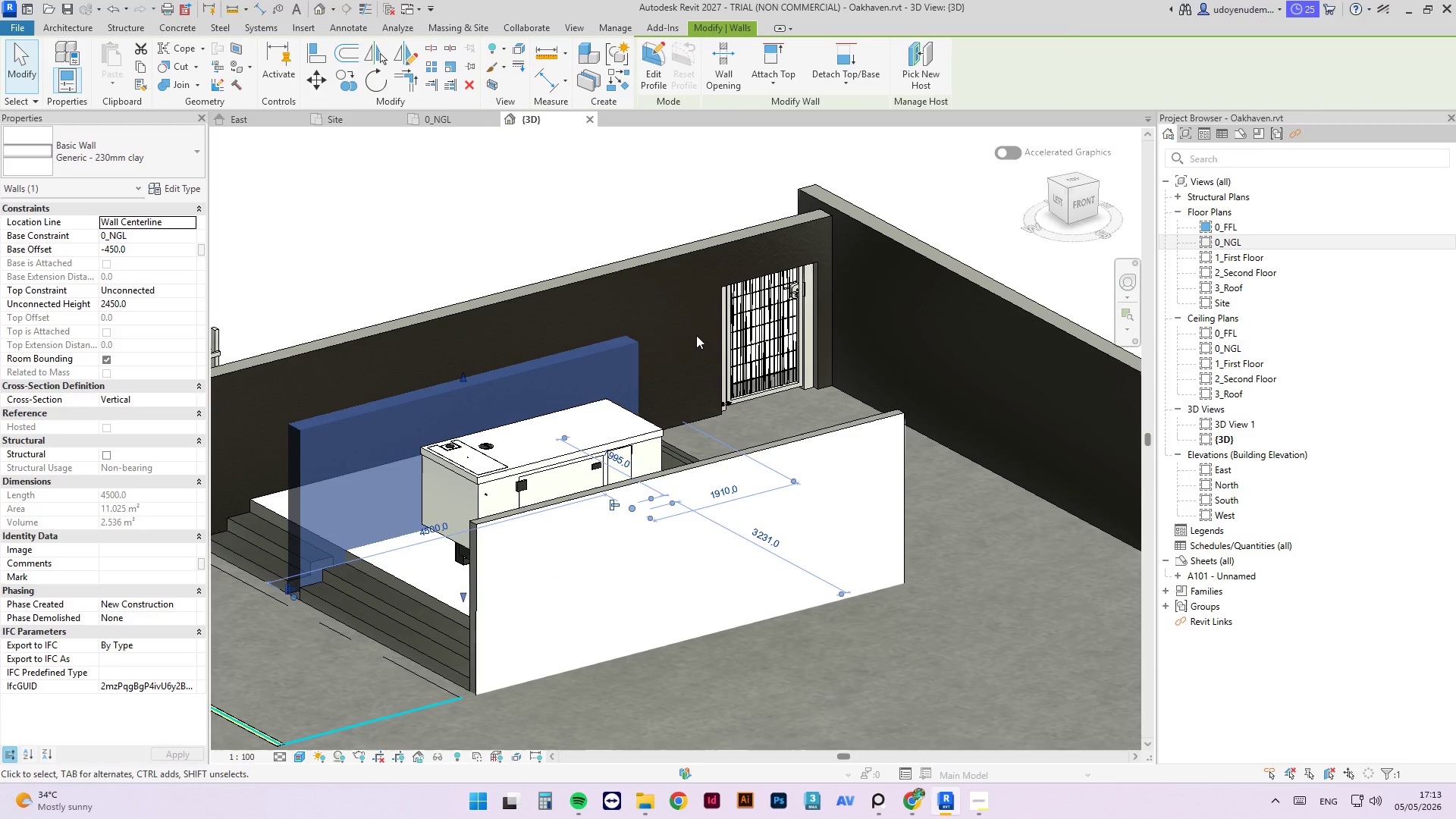 
wait(15.31)
 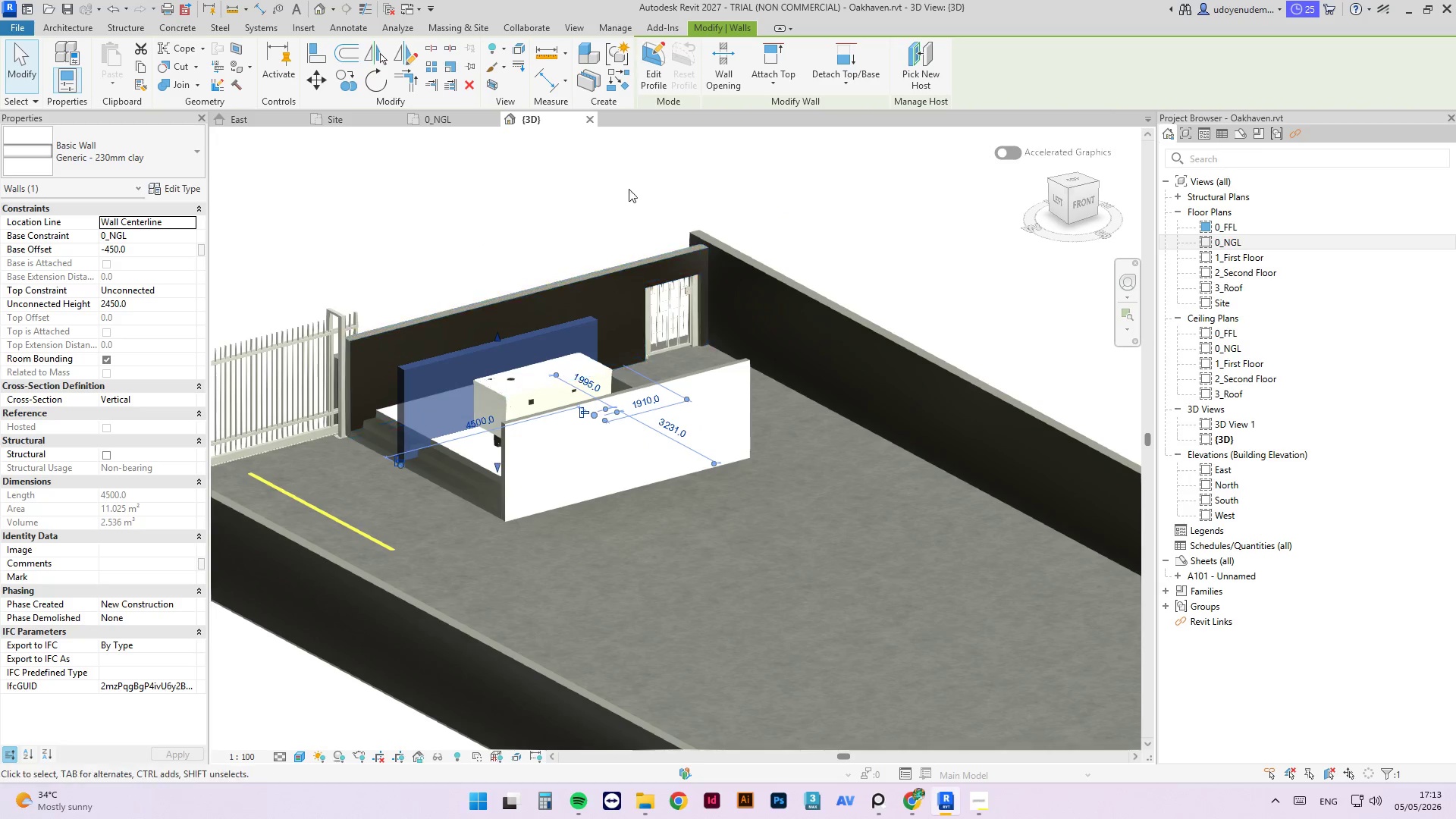 
left_click([606, 187])
 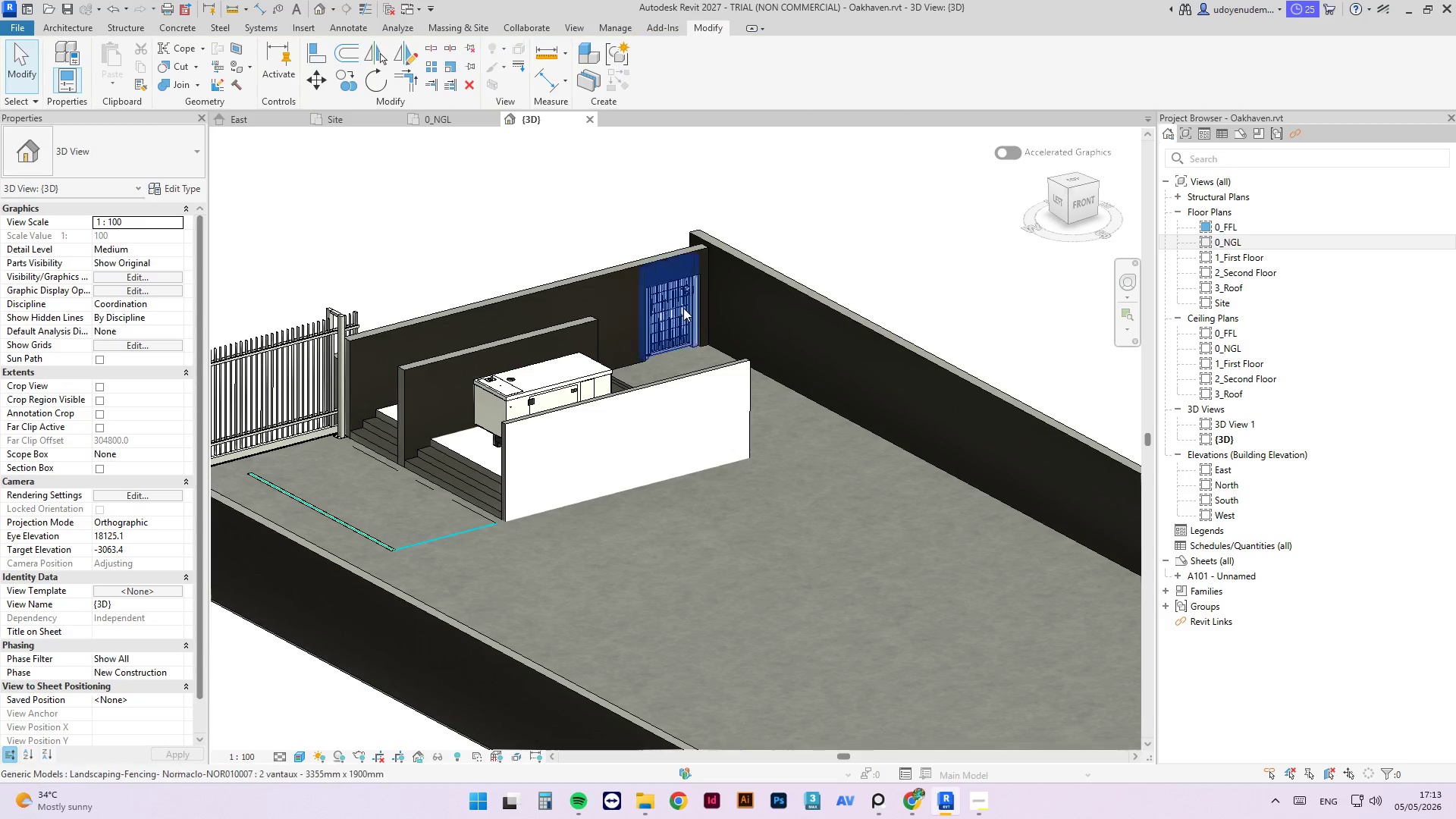 
scroll: coordinate [544, 287], scroll_direction: down, amount: 4.0
 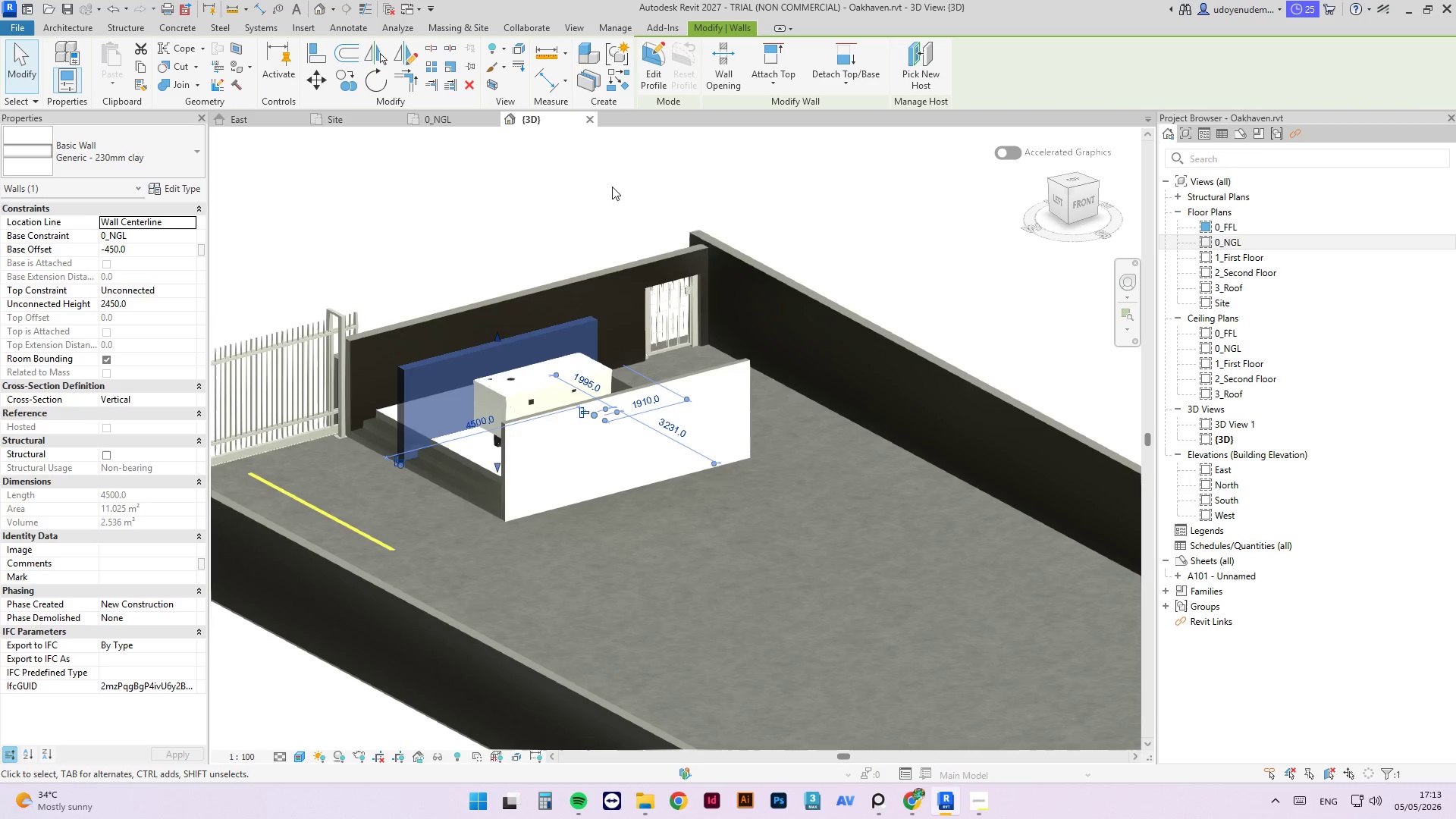 
scroll: coordinate [655, 326], scroll_direction: up, amount: 6.0
 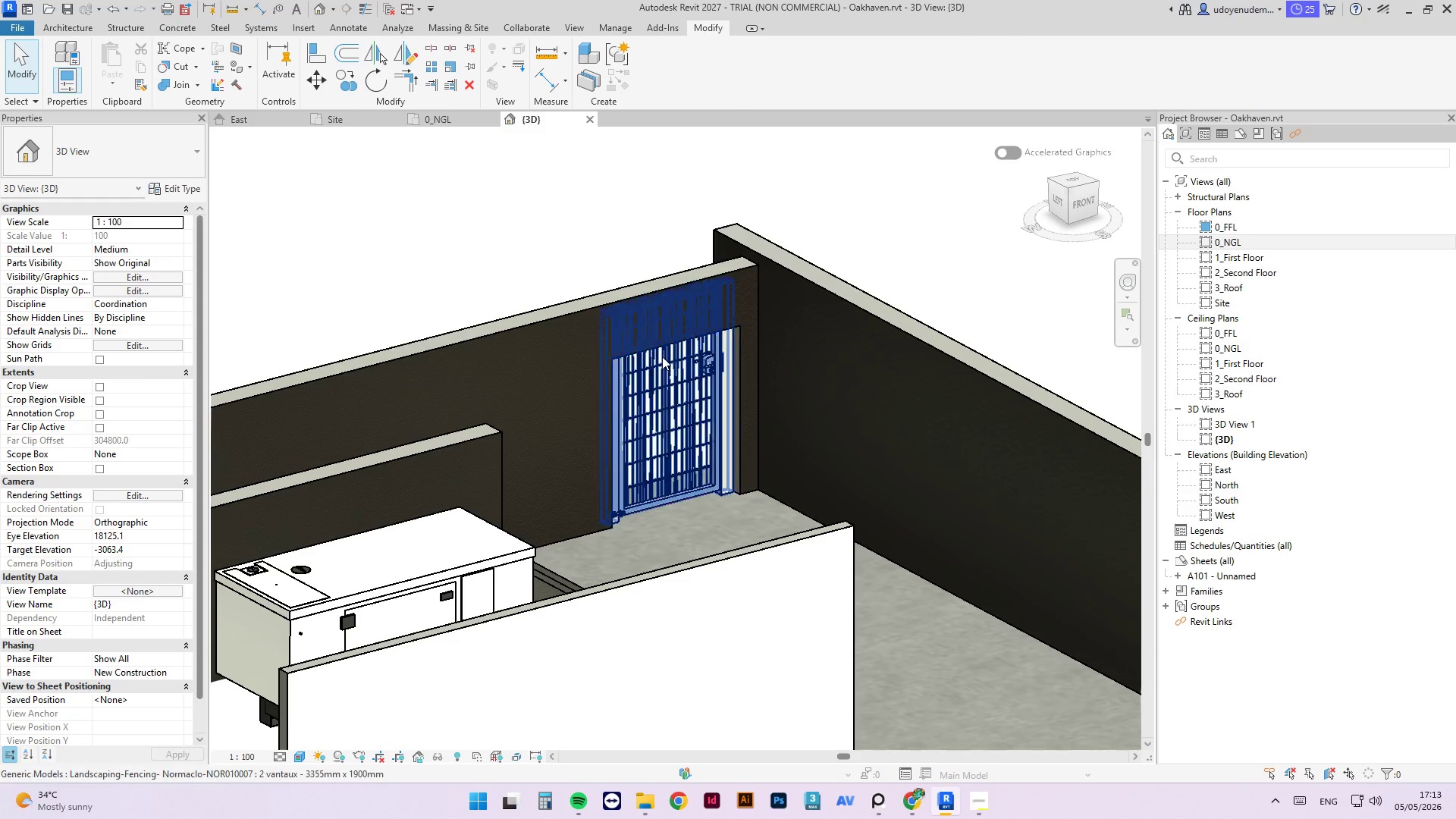 
left_click([663, 360])
 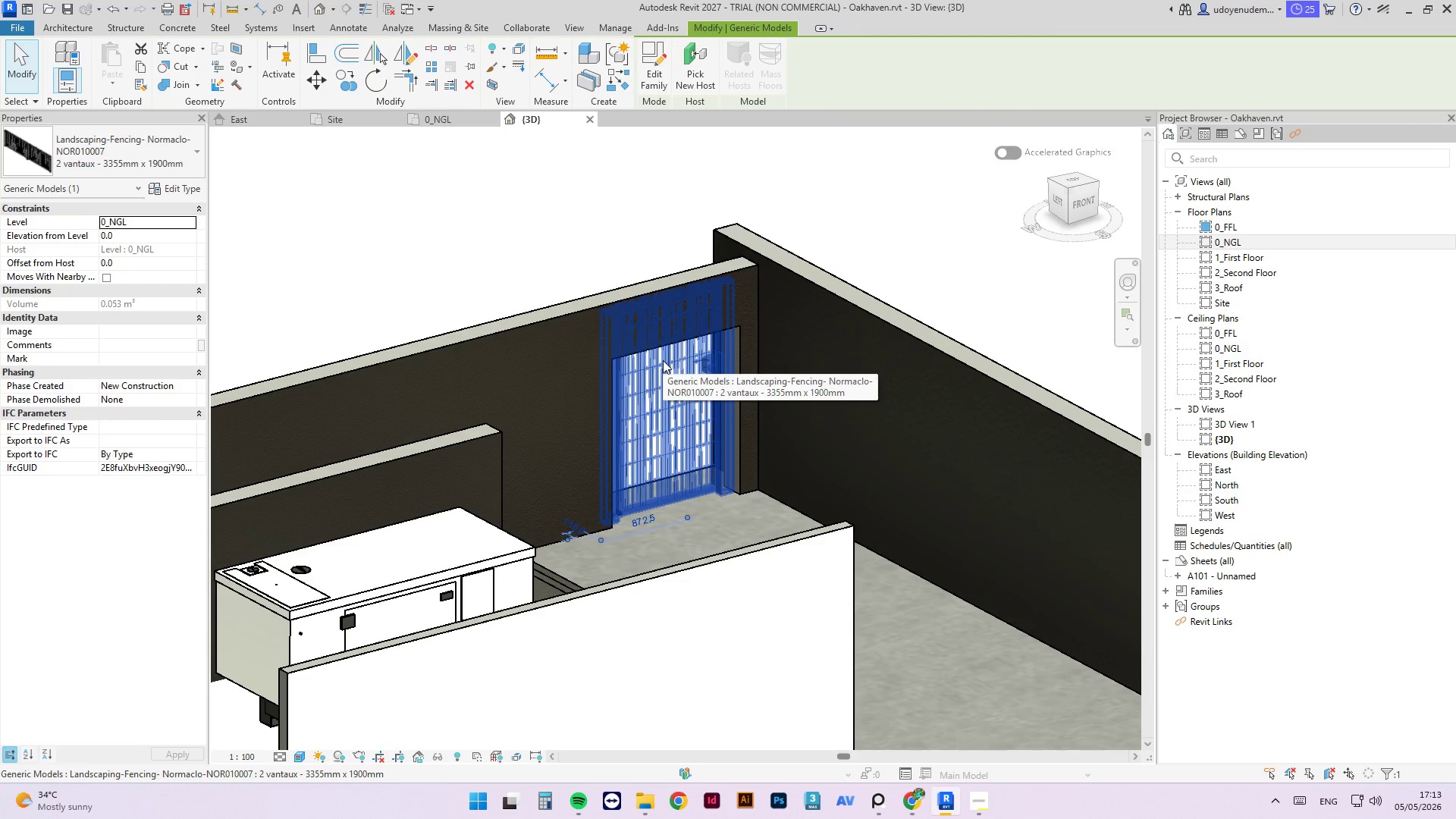 
key(Tab)
 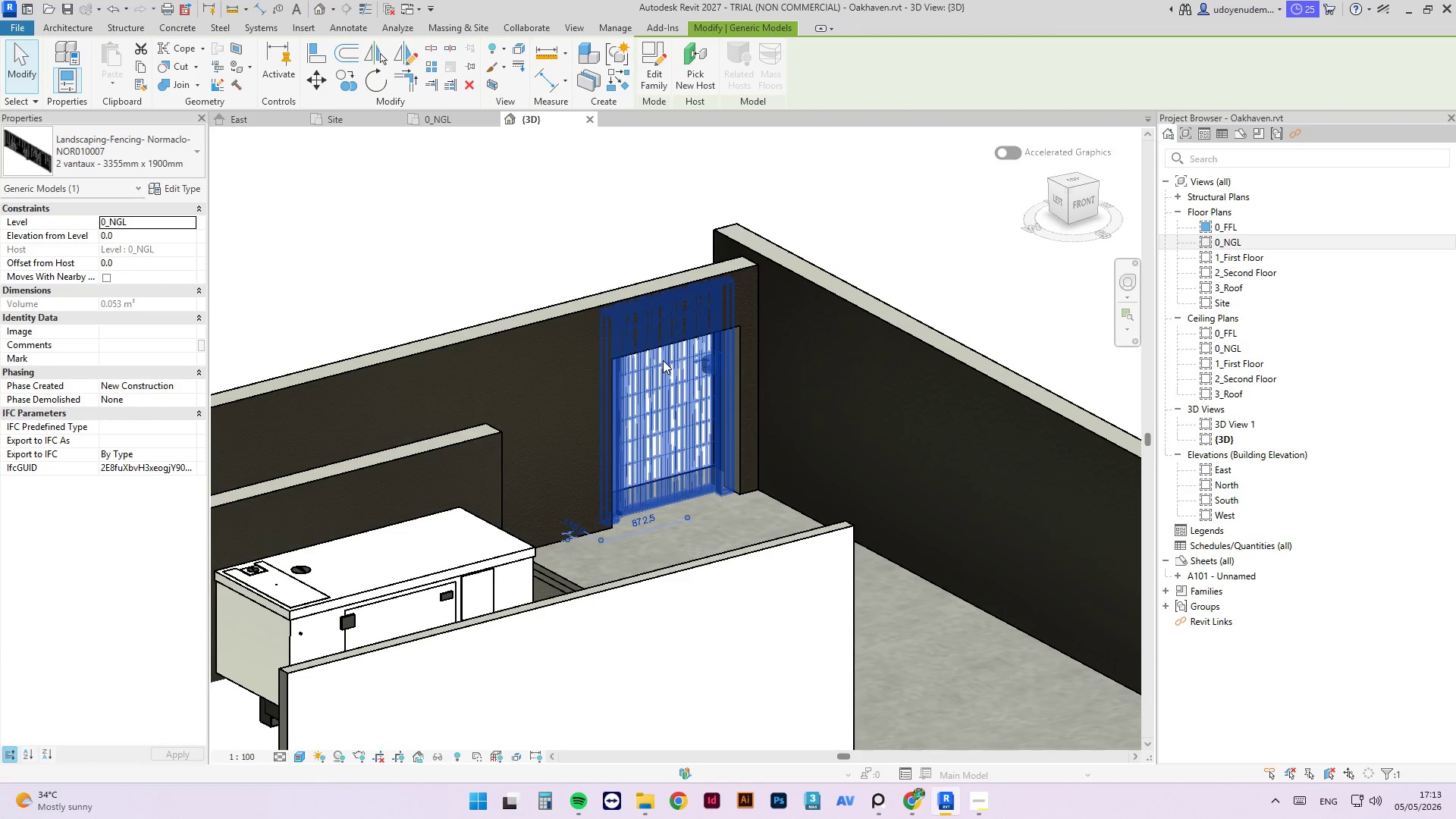 
key(Tab)
 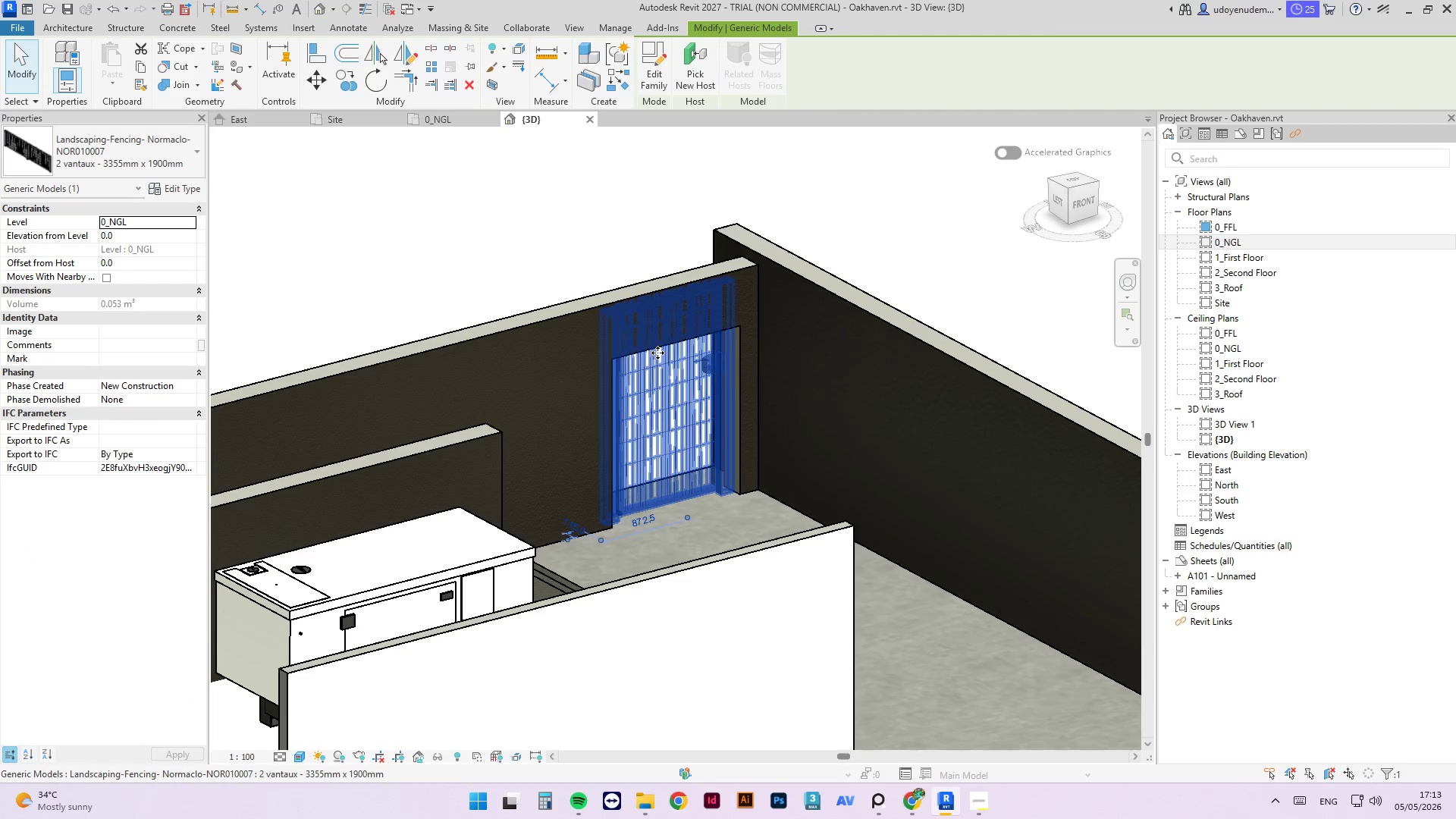 
key(Tab)
 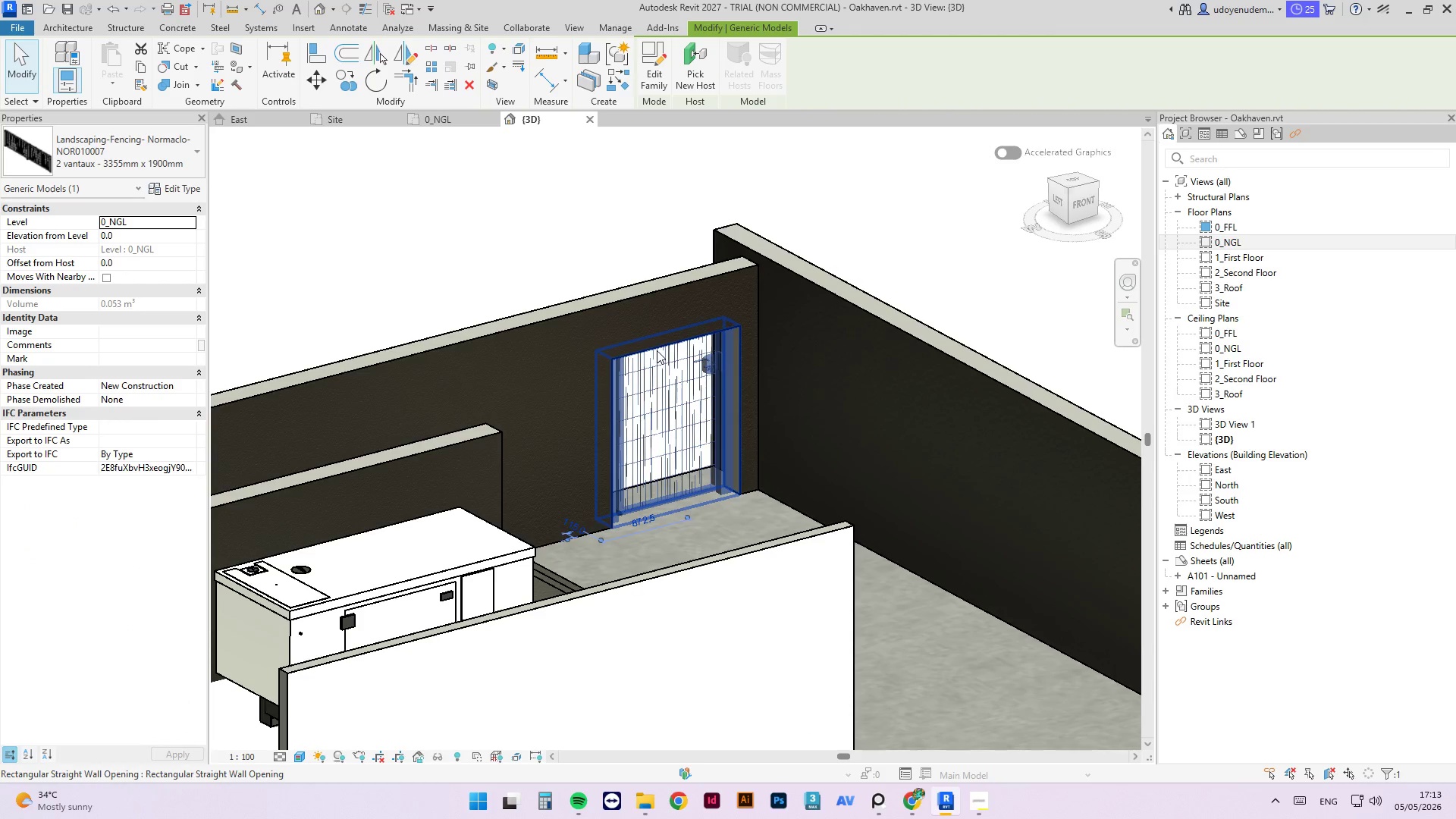 
left_click([657, 350])
 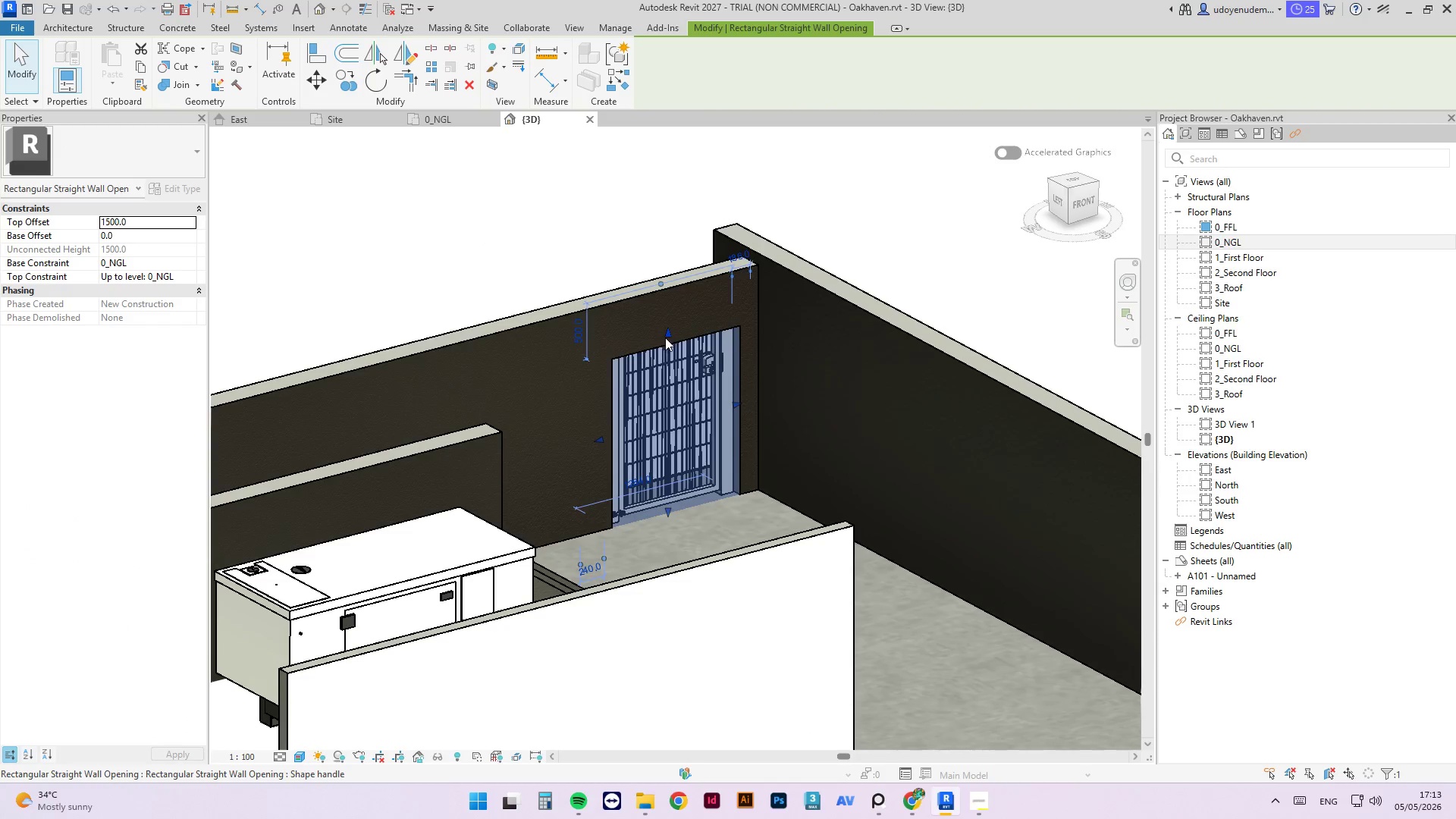 
left_click_drag(start_coordinate=[666, 337], to_coordinate=[660, 165])
 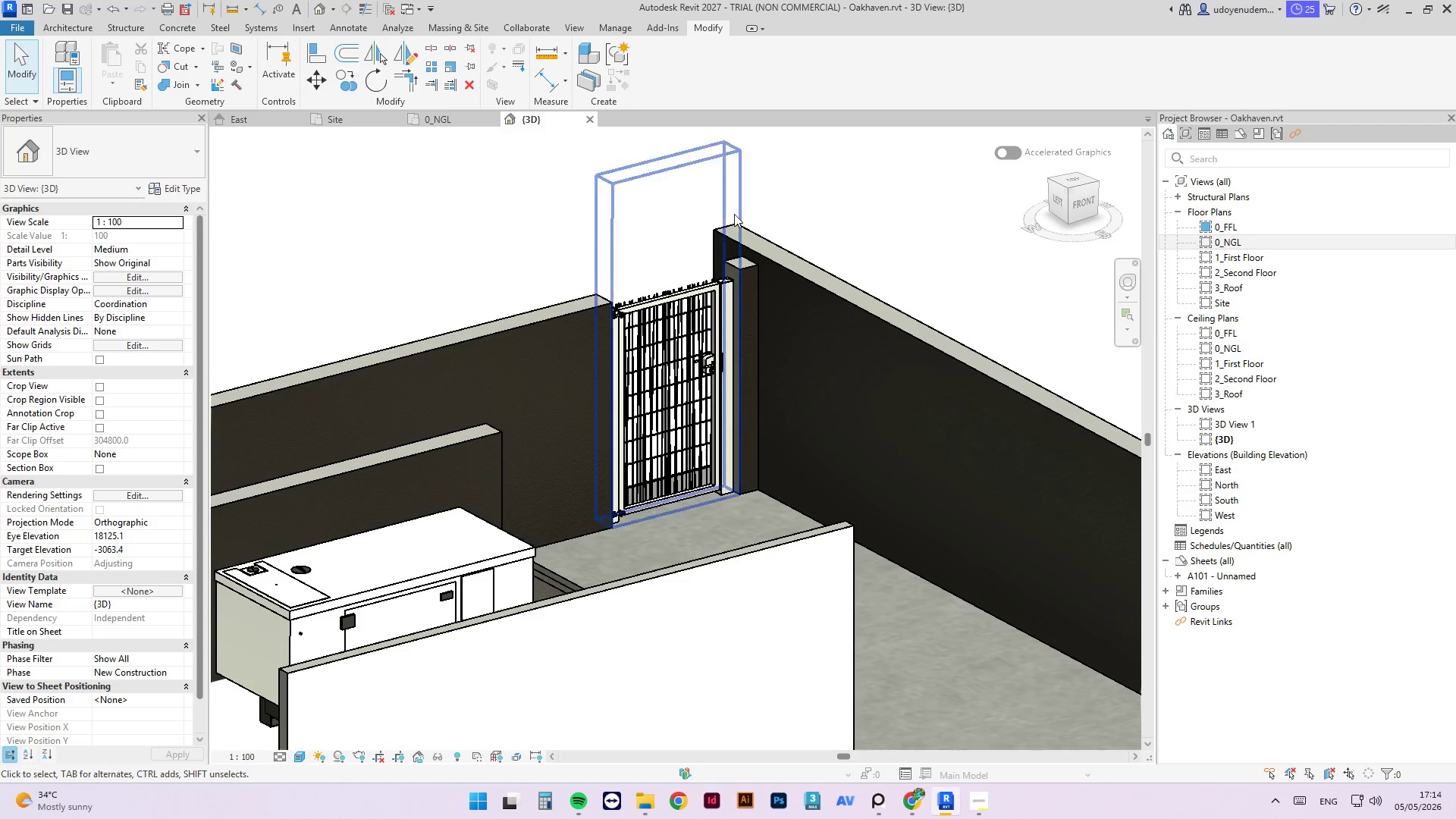 
scroll: coordinate [649, 321], scroll_direction: down, amount: 3.0
 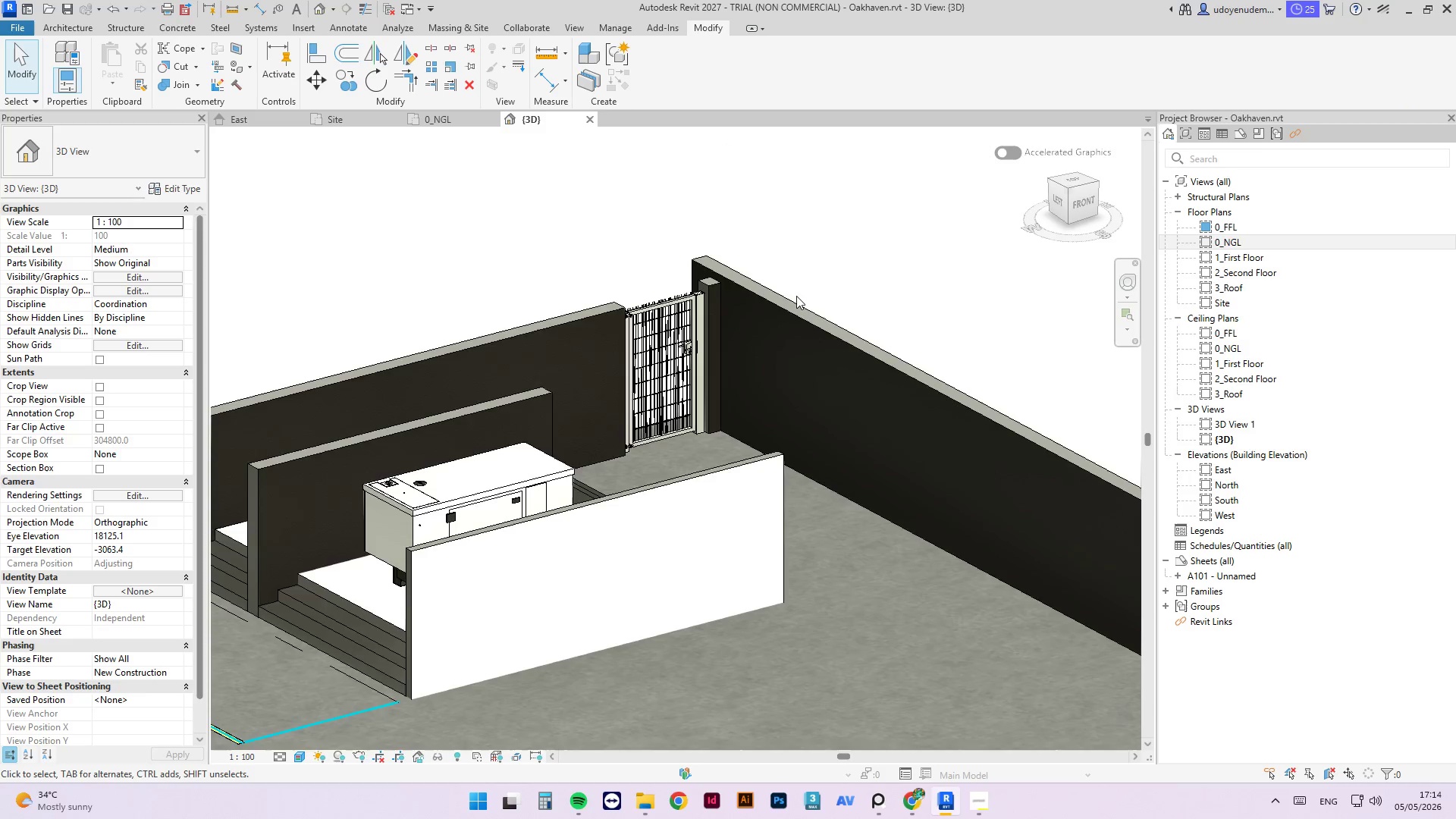 
hold_key(key=ShiftLeft, duration=6.38)
 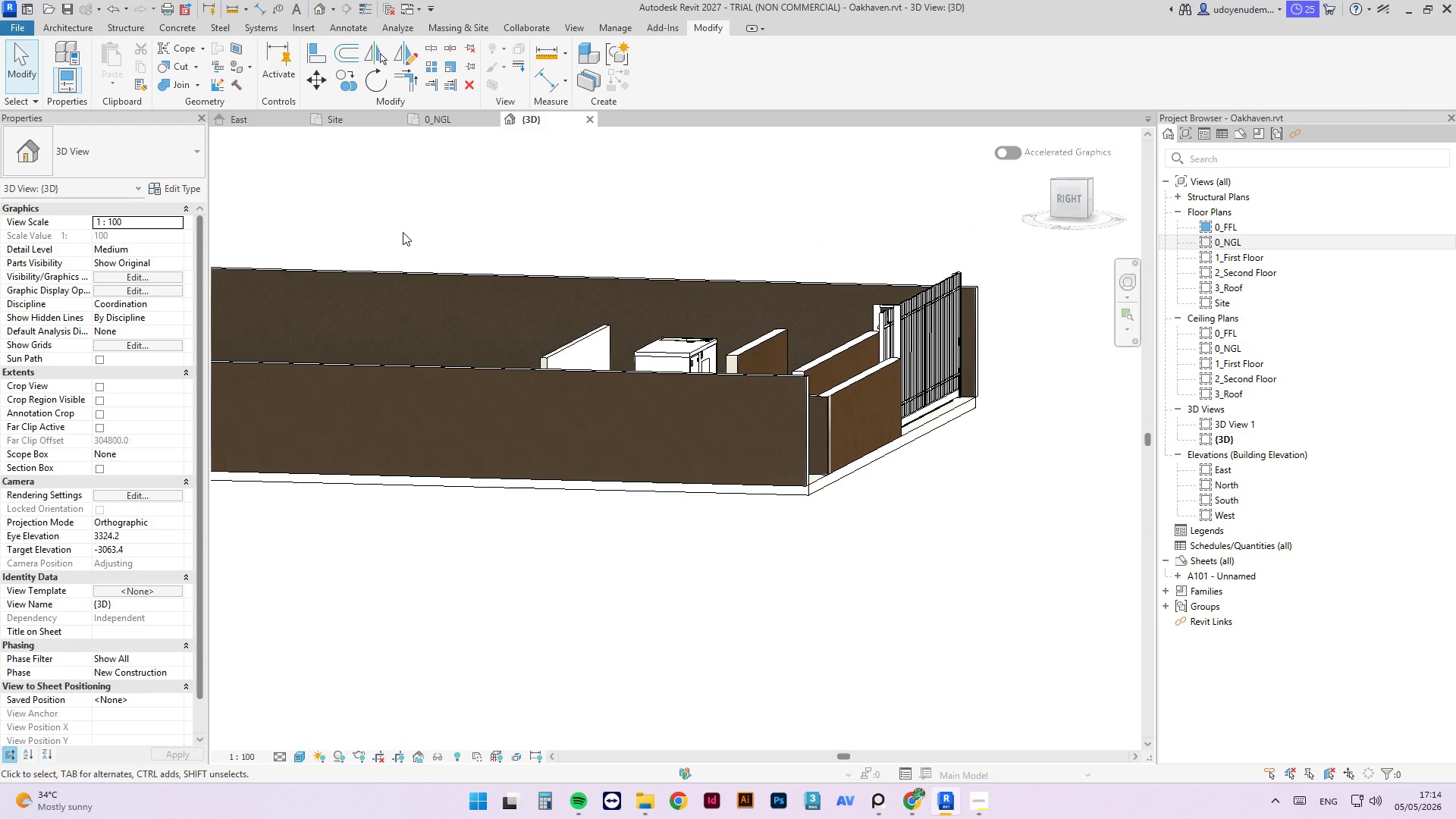 
scroll: coordinate [796, 295], scroll_direction: down, amount: 3.0
 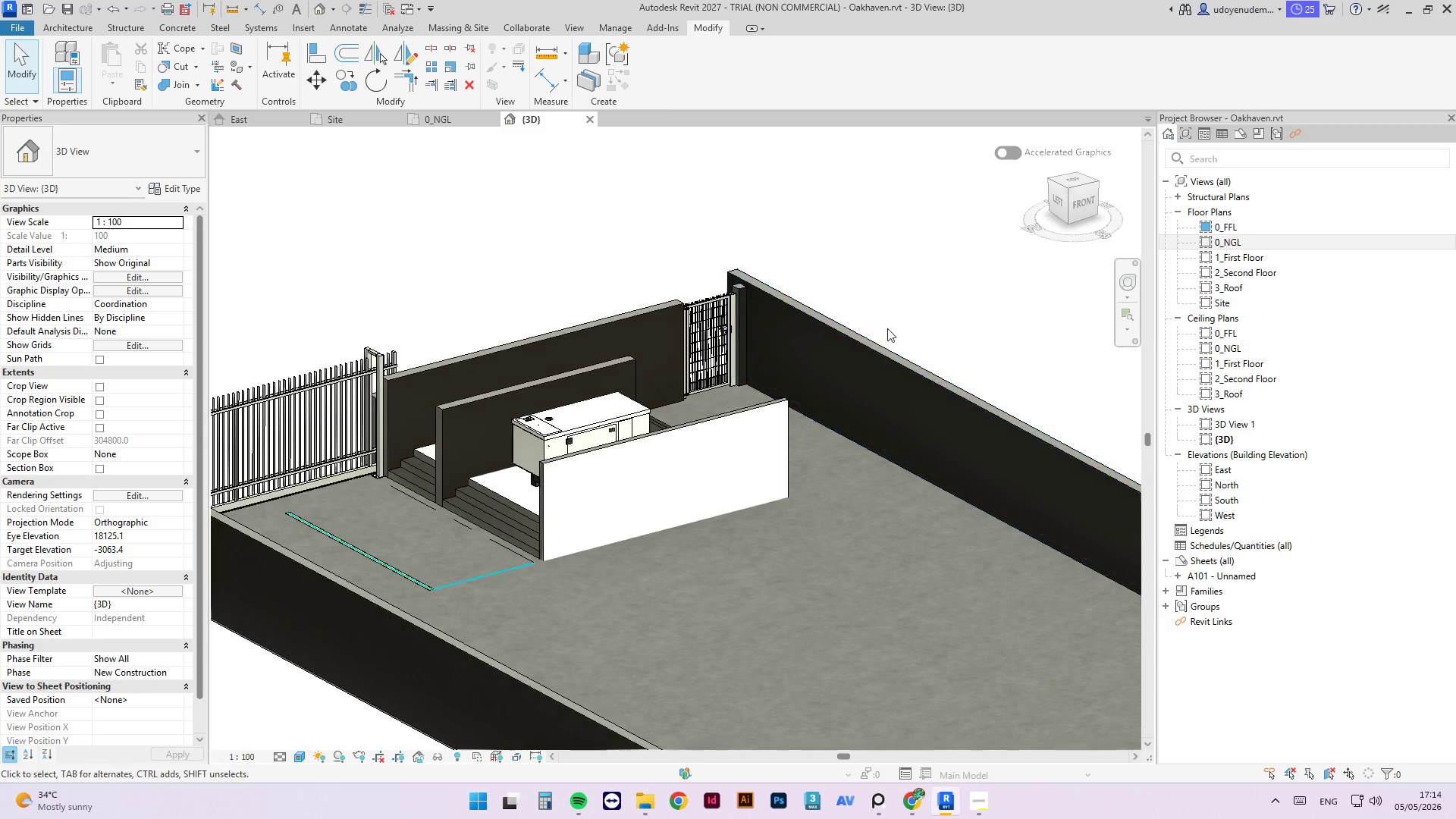 
wait(12.69)
 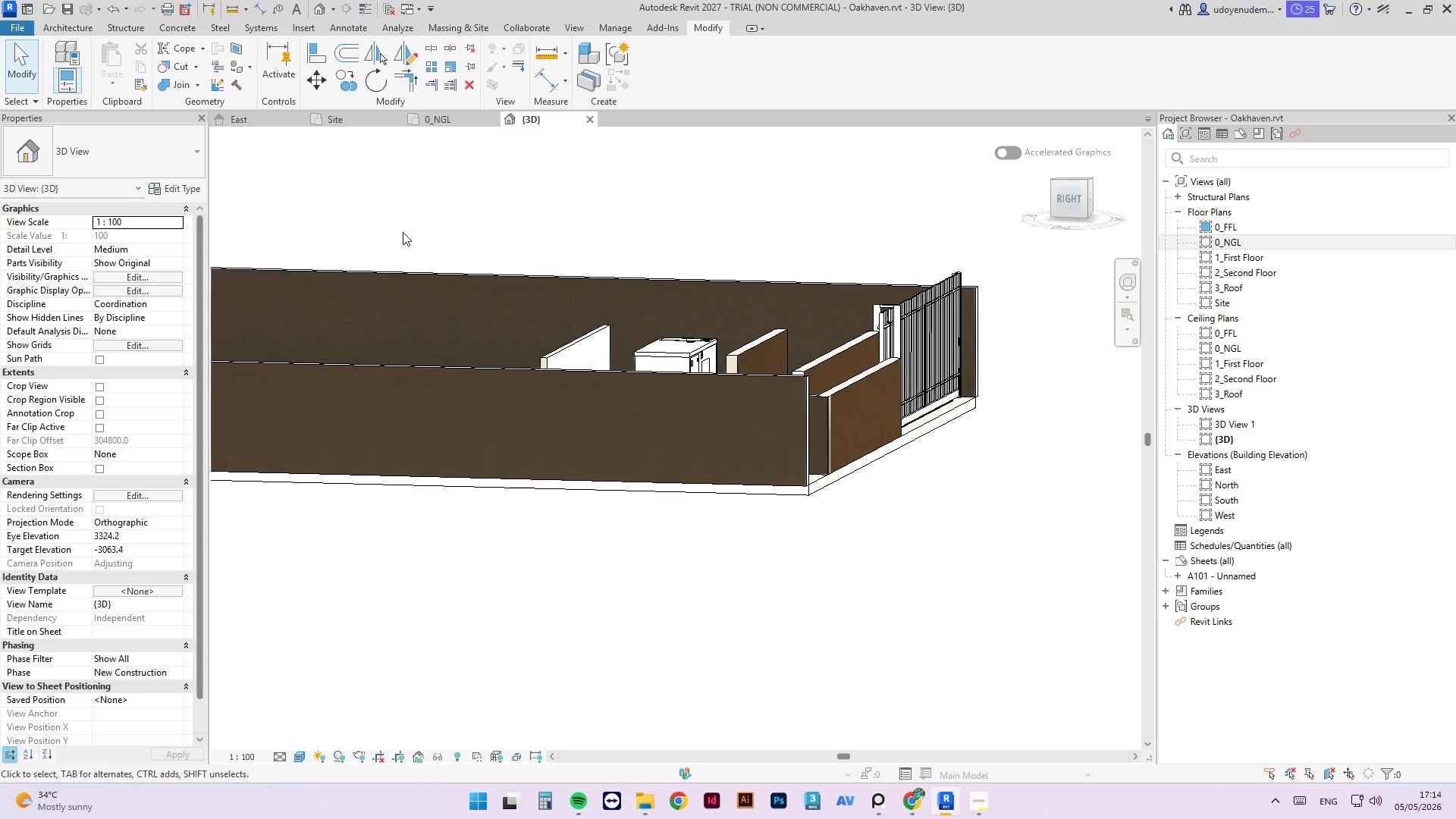 
hold_key(key=ControlLeft, duration=0.84)
 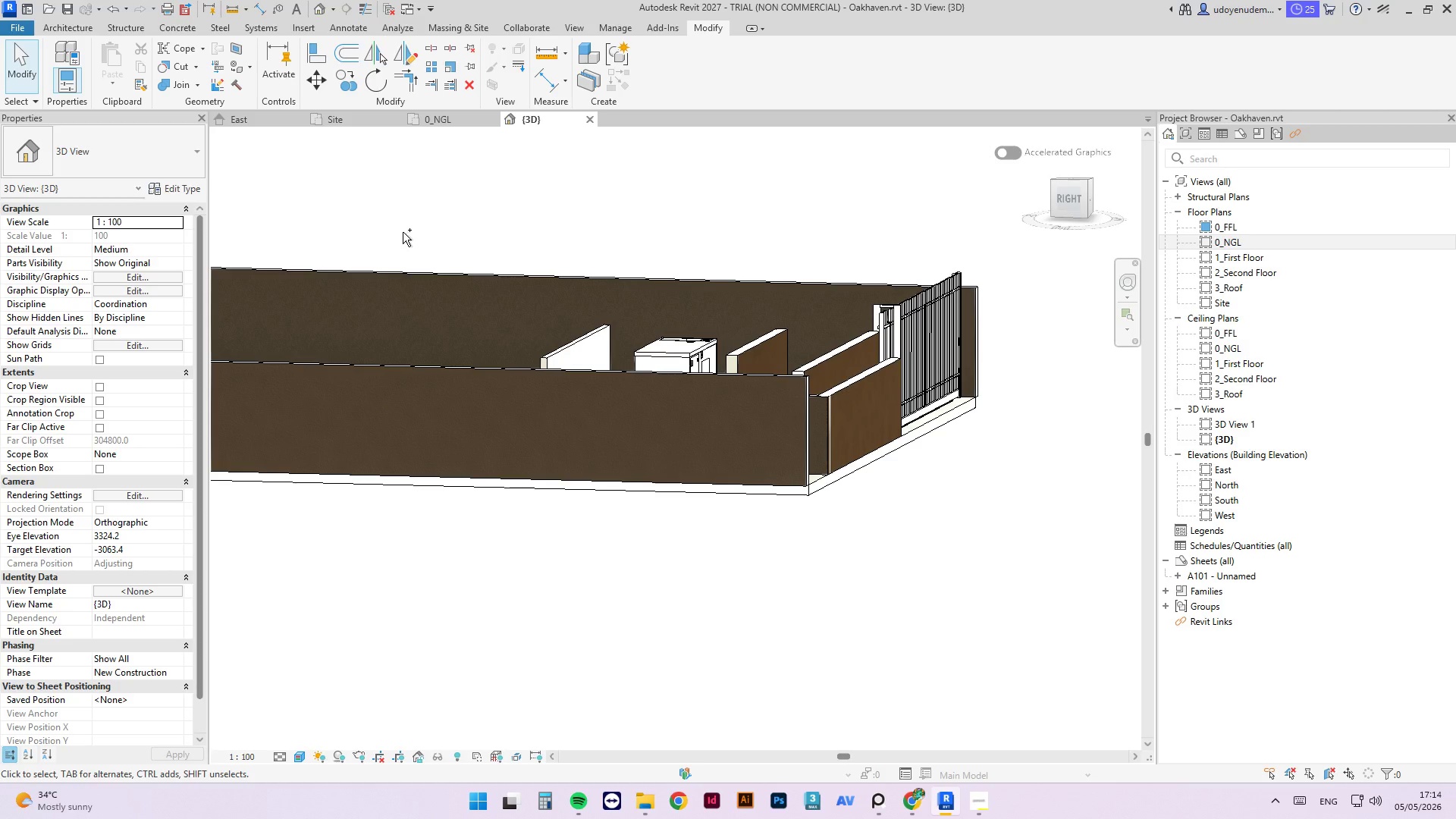 
key(Control+S)
 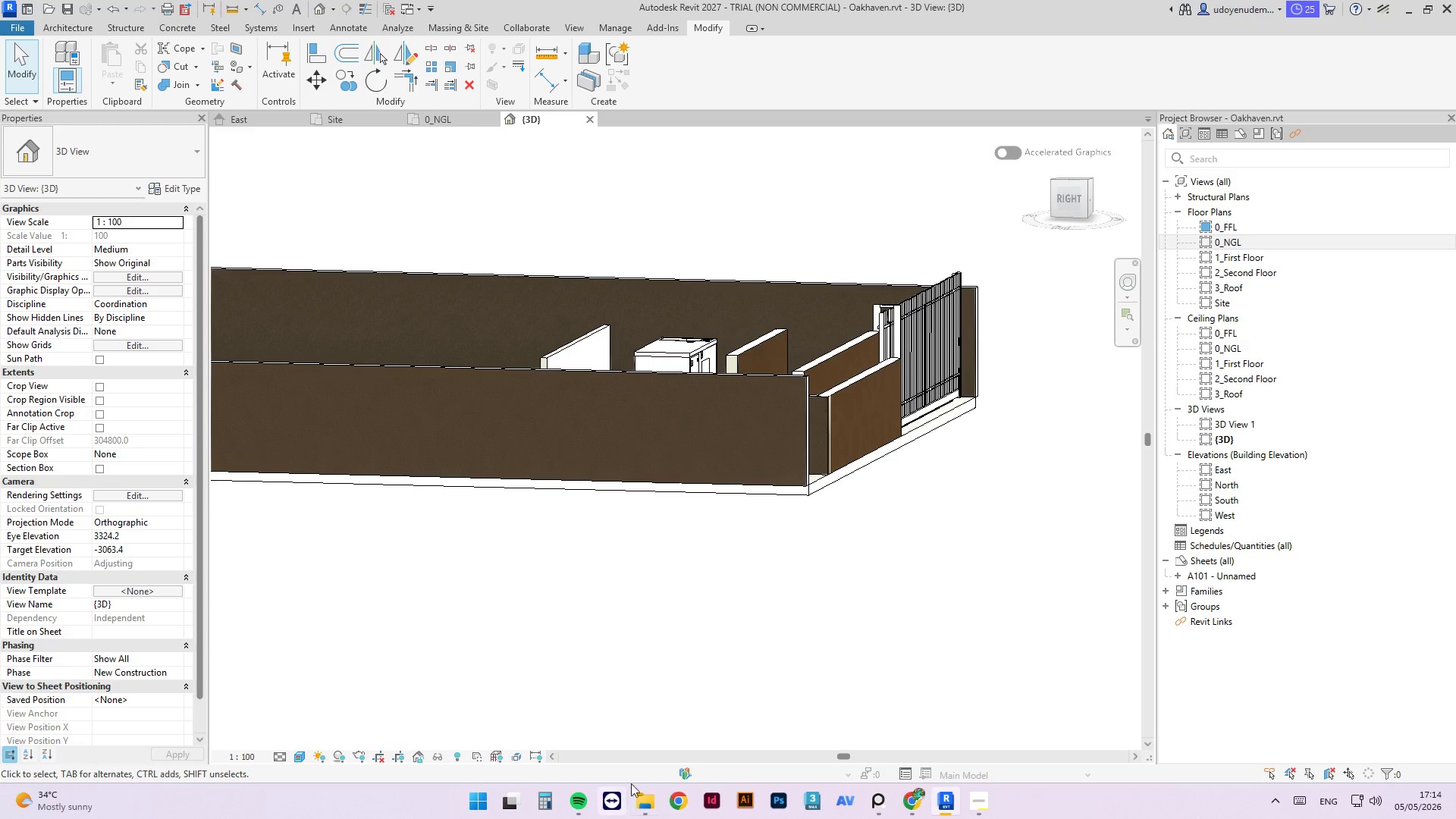 
wait(8.09)
 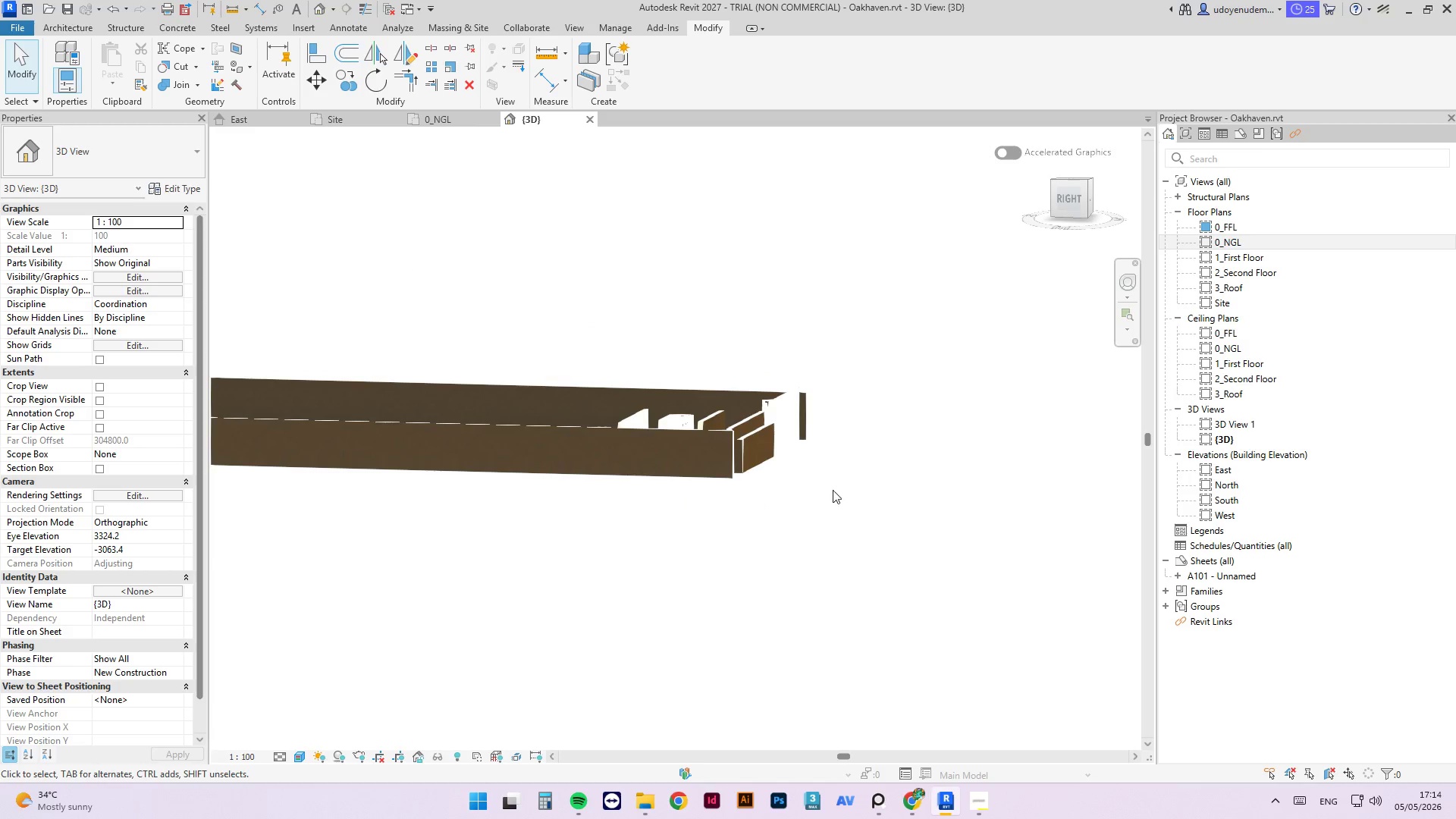 
hold_key(key=ShiftLeft, duration=1.14)
 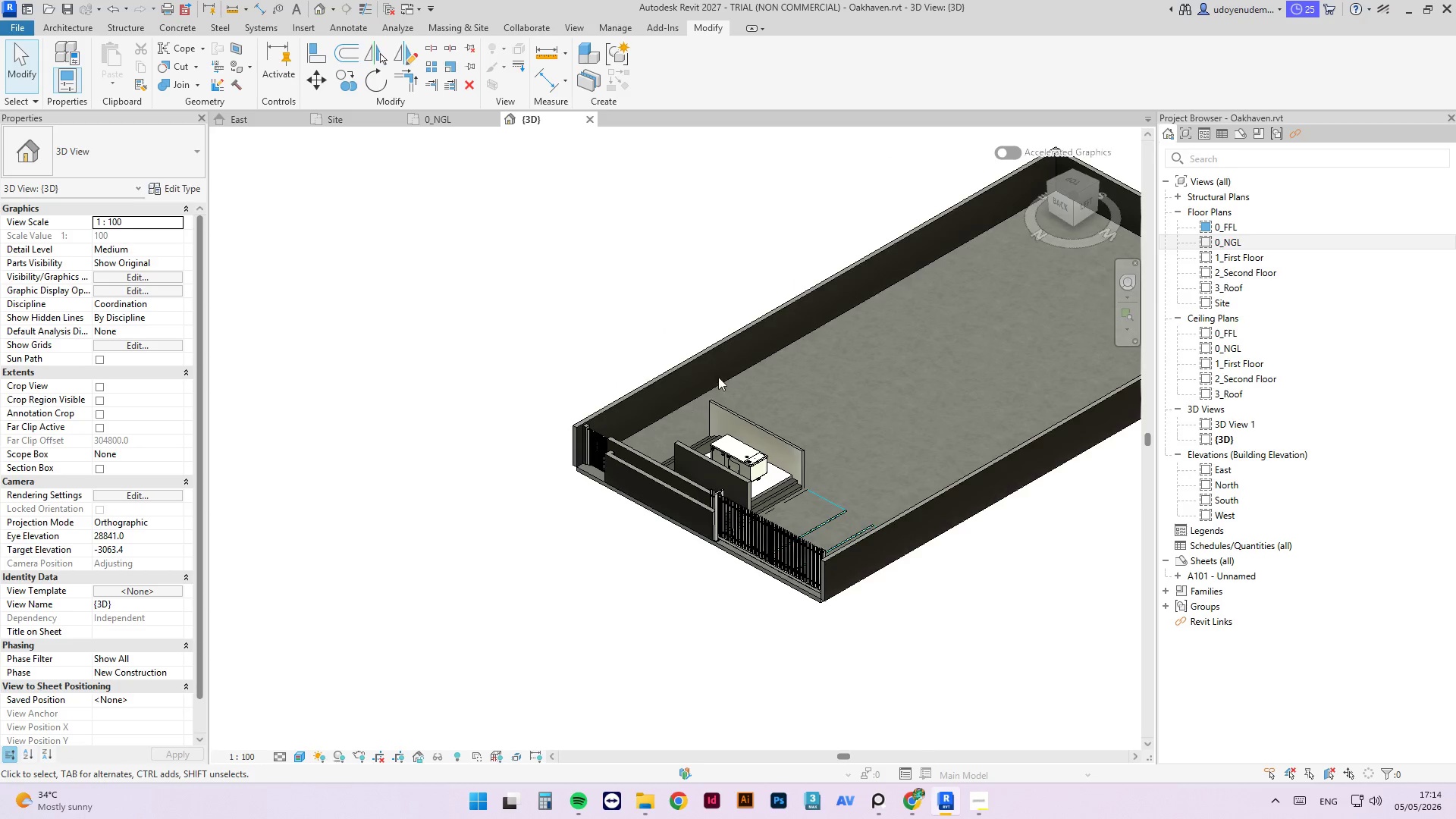 
scroll: coordinate [681, 485], scroll_direction: down, amount: 6.0
 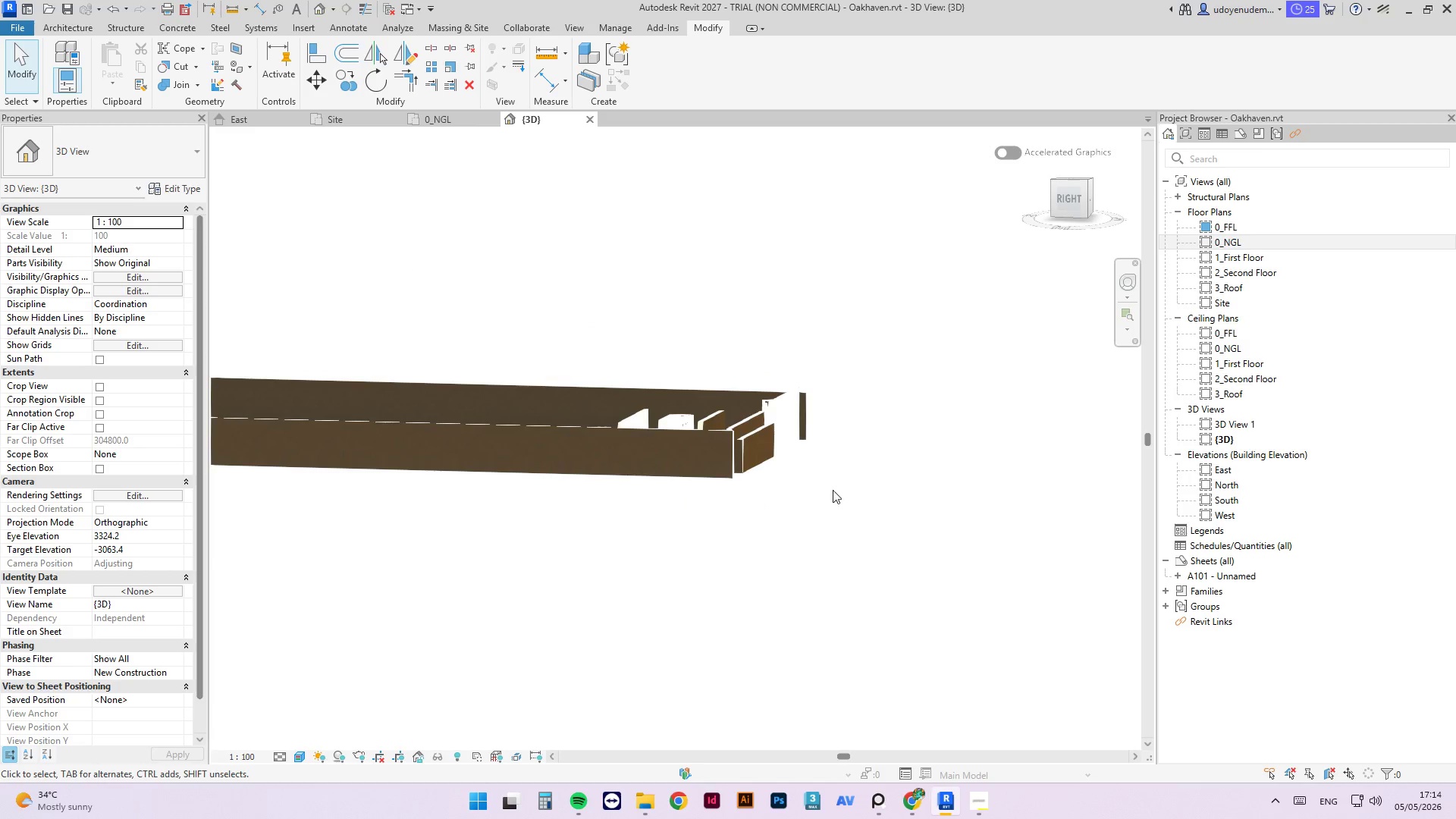 
hold_key(key=ShiftLeft, duration=6.44)
 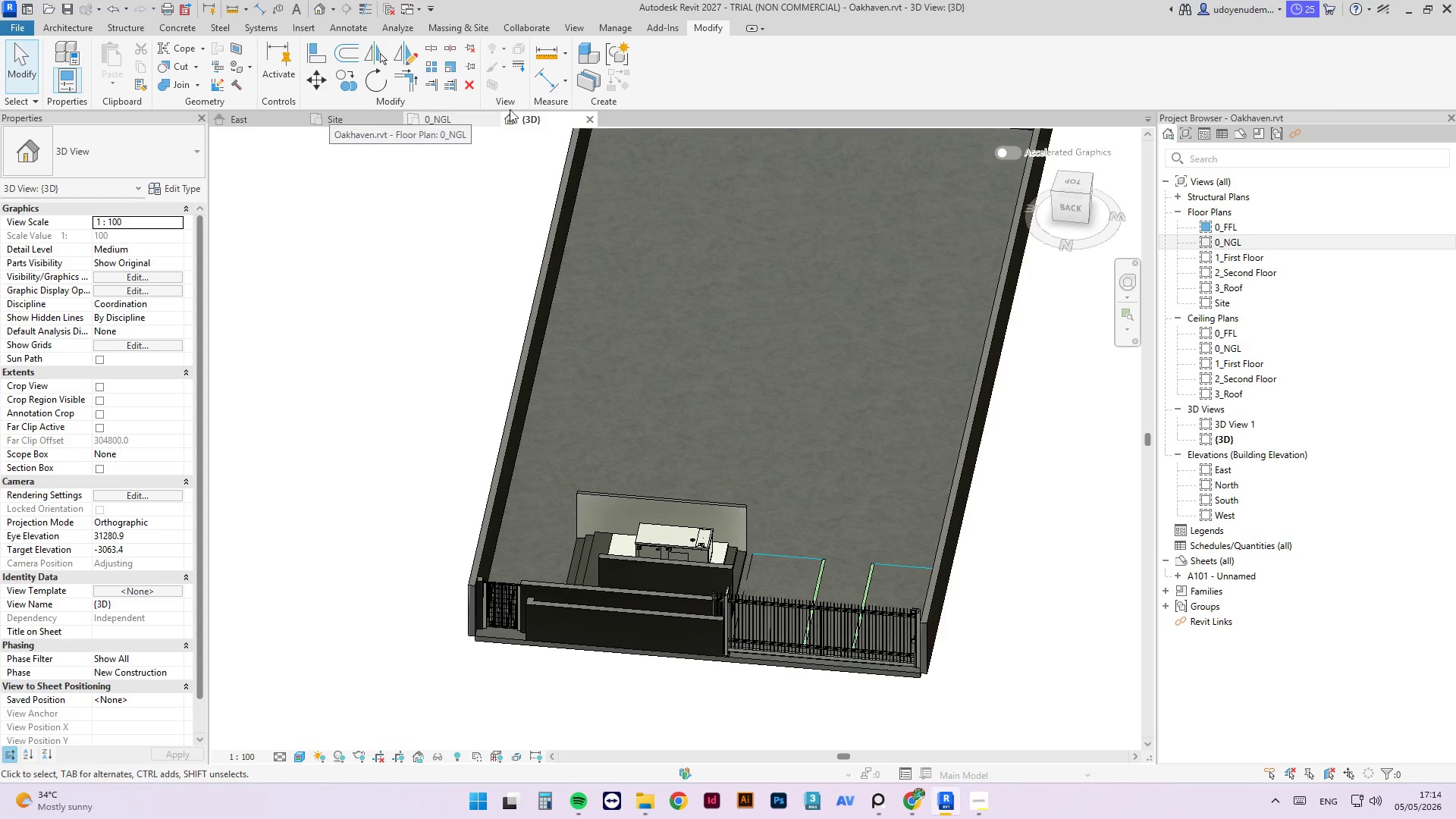 
scroll: coordinate [704, 554], scroll_direction: up, amount: 2.0
 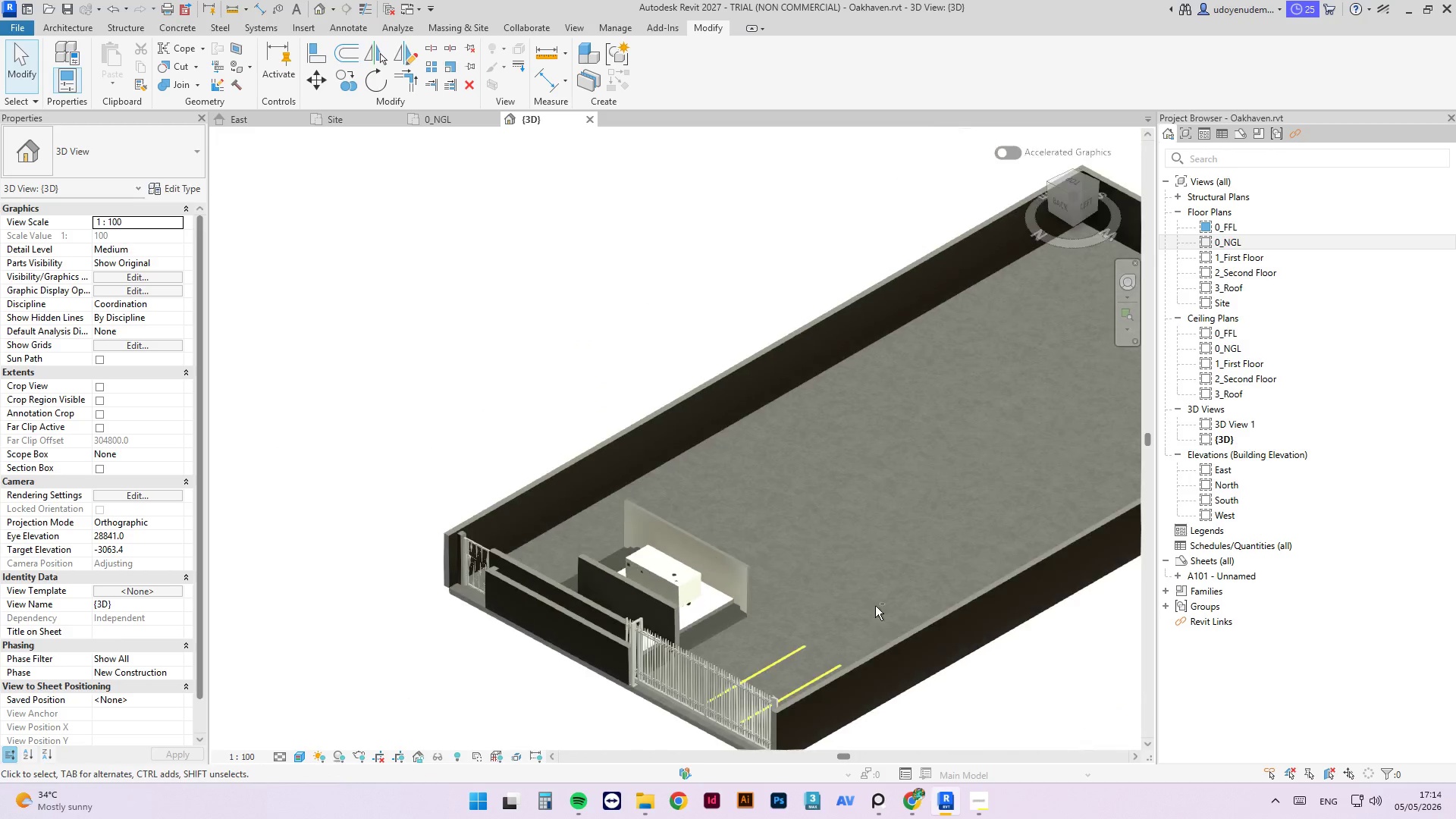 
left_click([441, 115])
 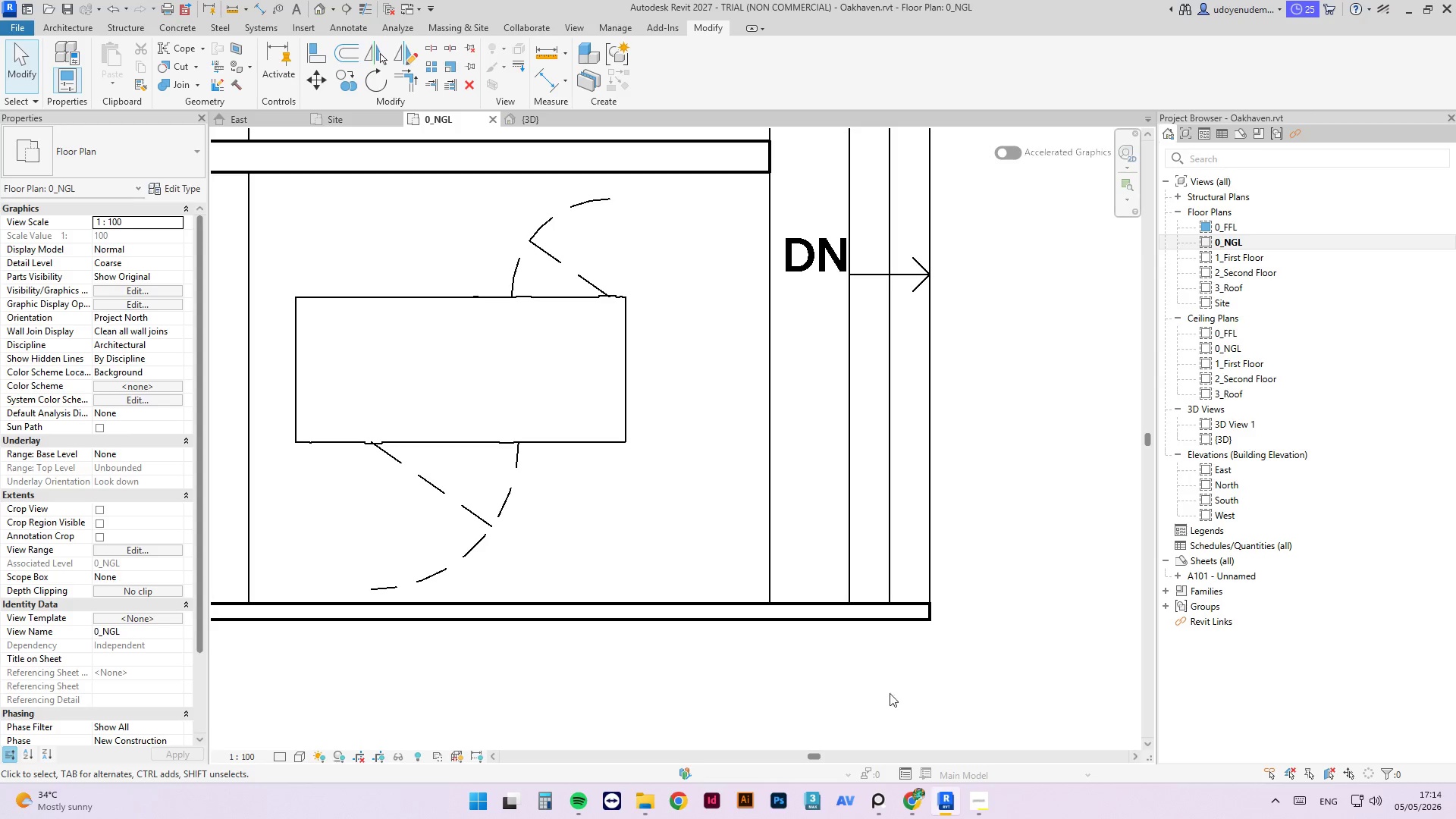 
scroll: coordinate [809, 306], scroll_direction: down, amount: 2.0
 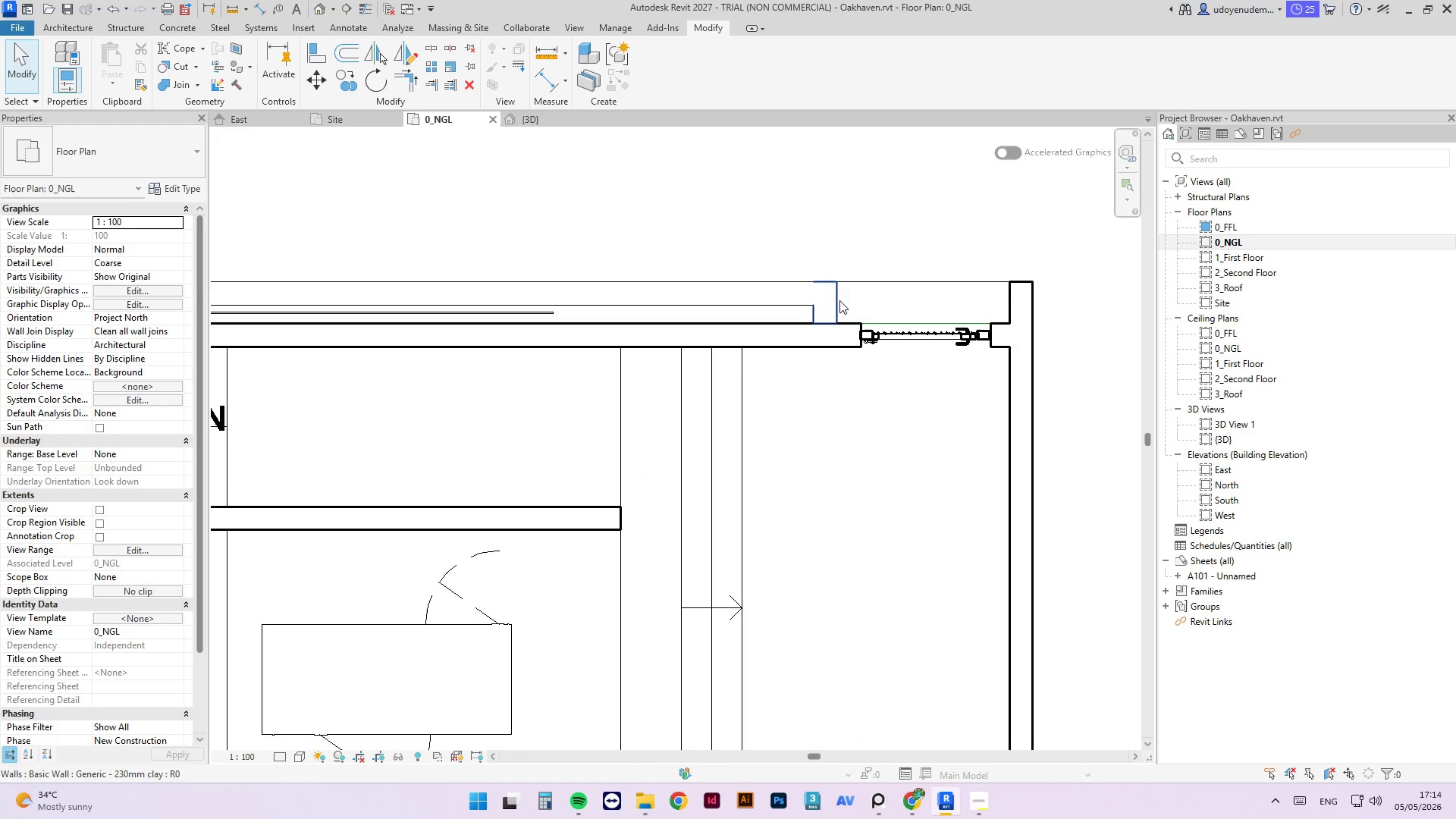 
left_click([834, 300])
 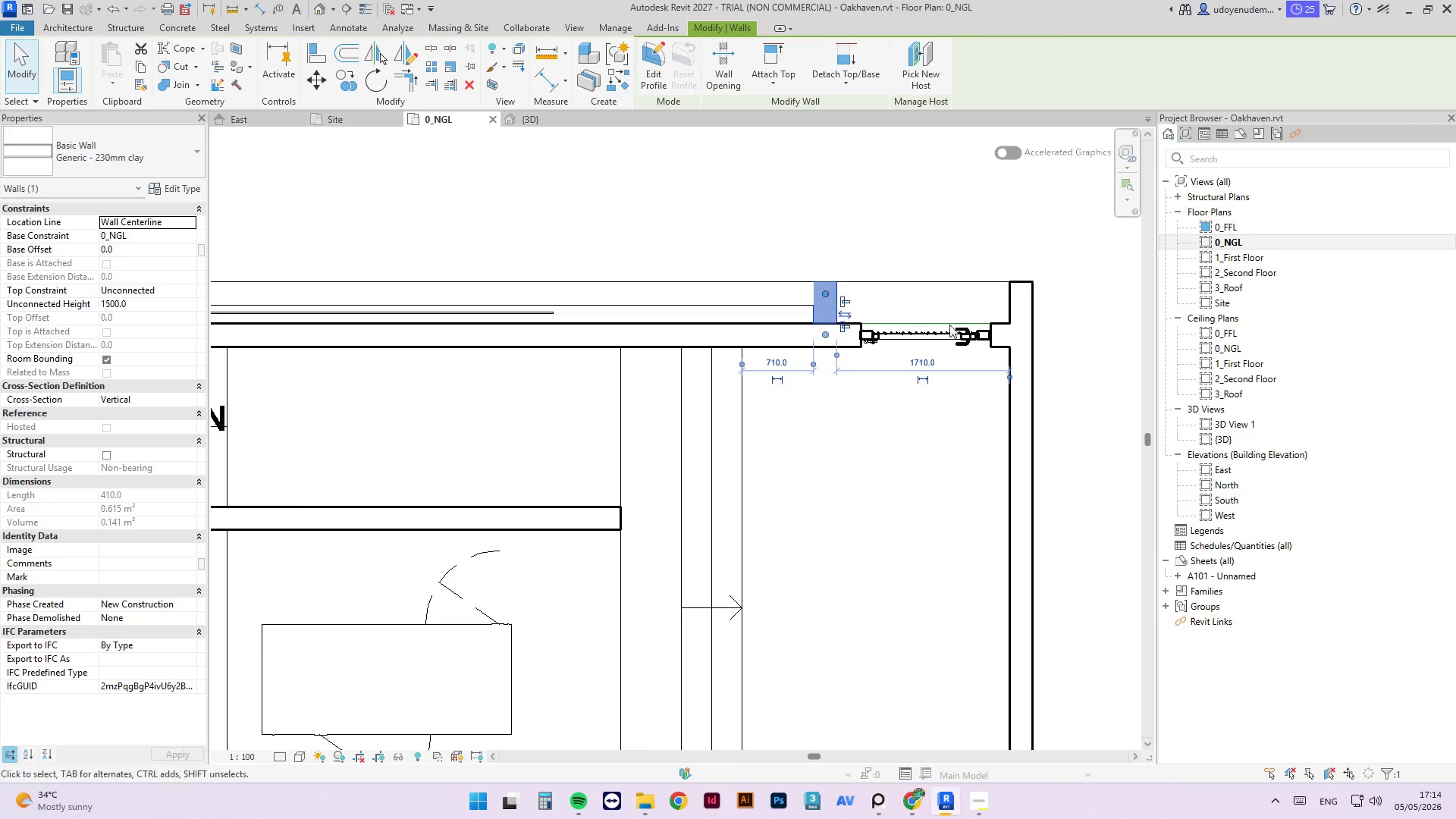 
scroll: coordinate [1068, 351], scroll_direction: down, amount: 3.0
 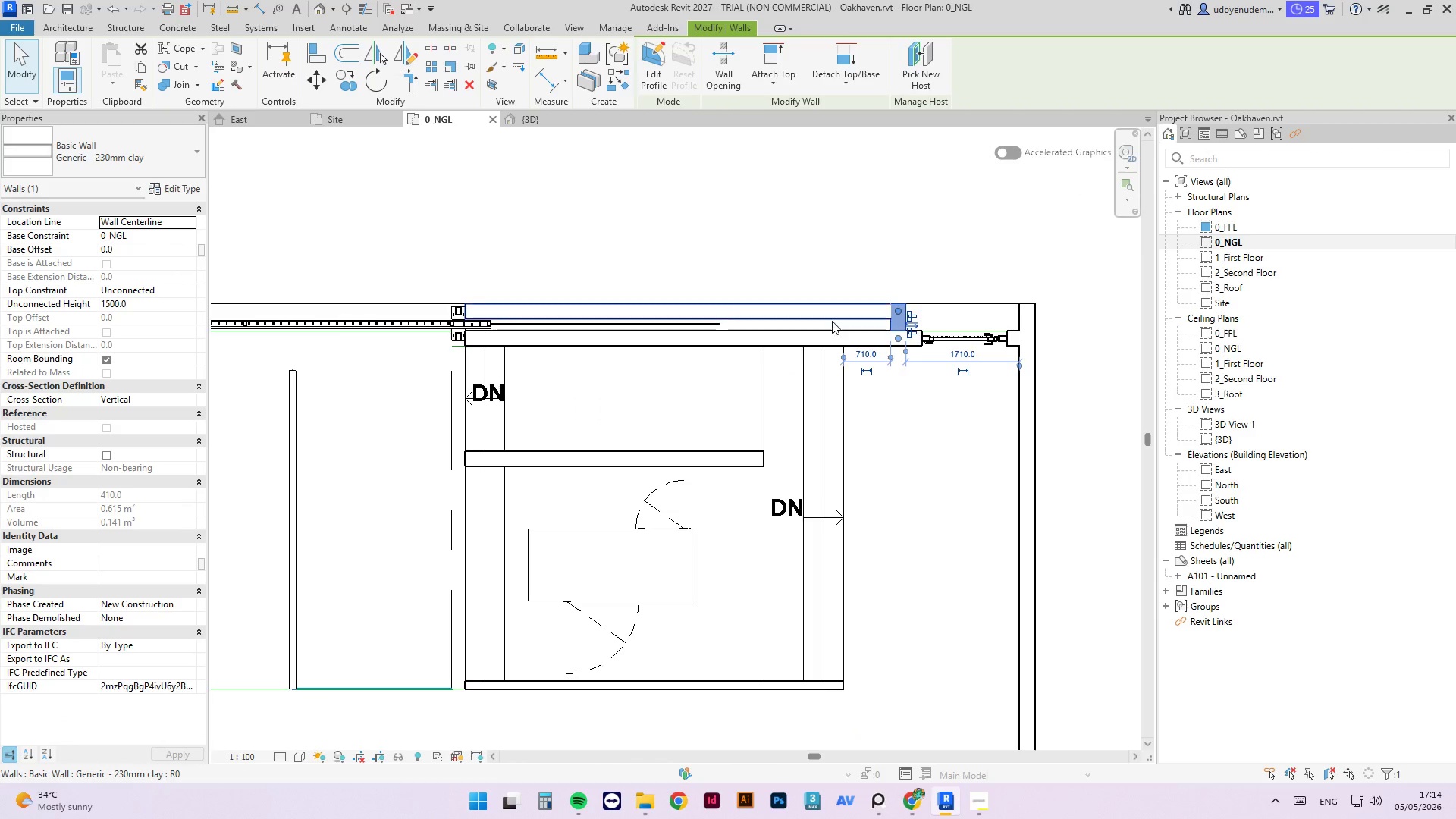 
hold_key(key=ControlLeft, duration=1.33)
left_click([834, 317])
 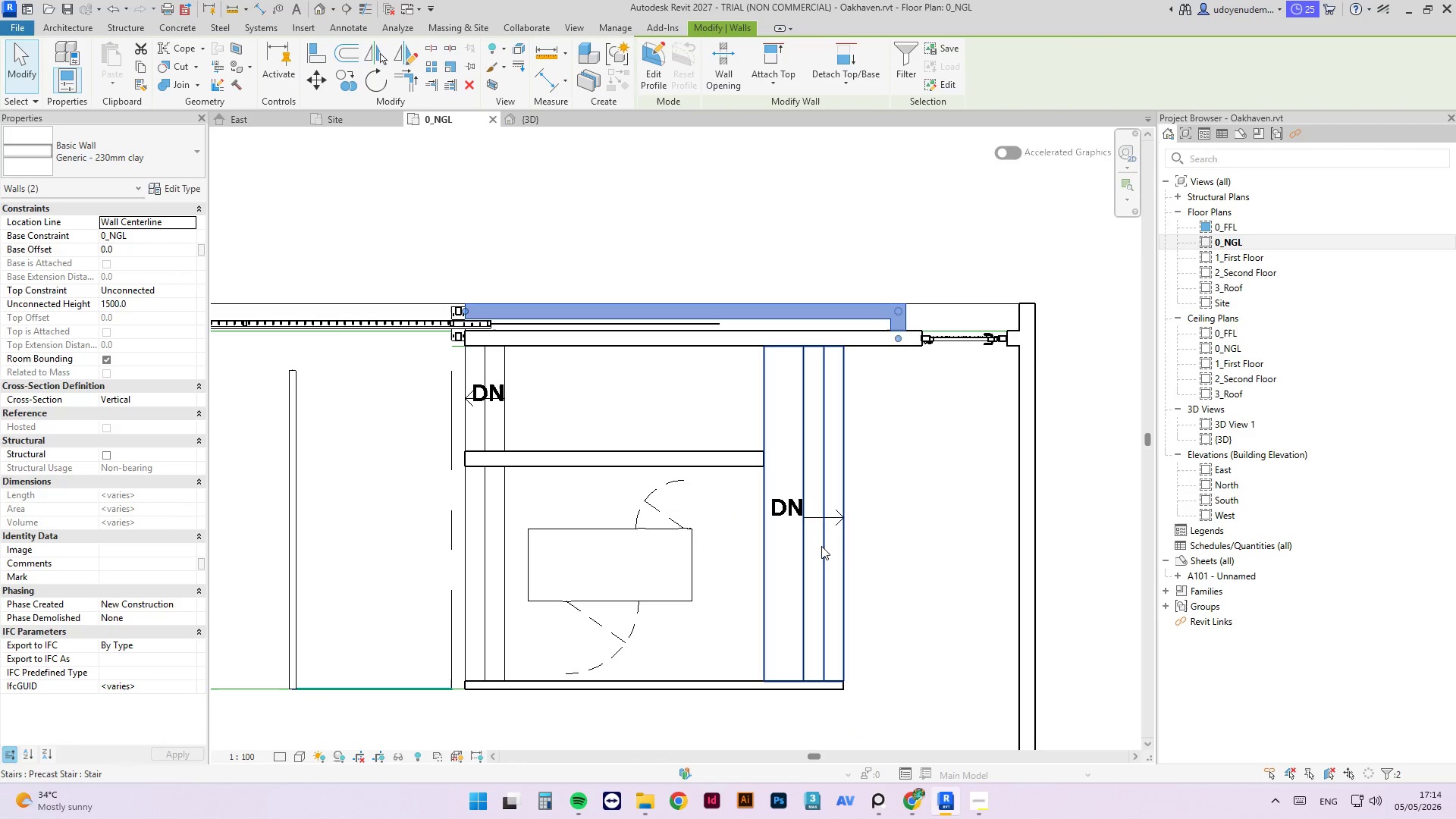 
type(ma)
 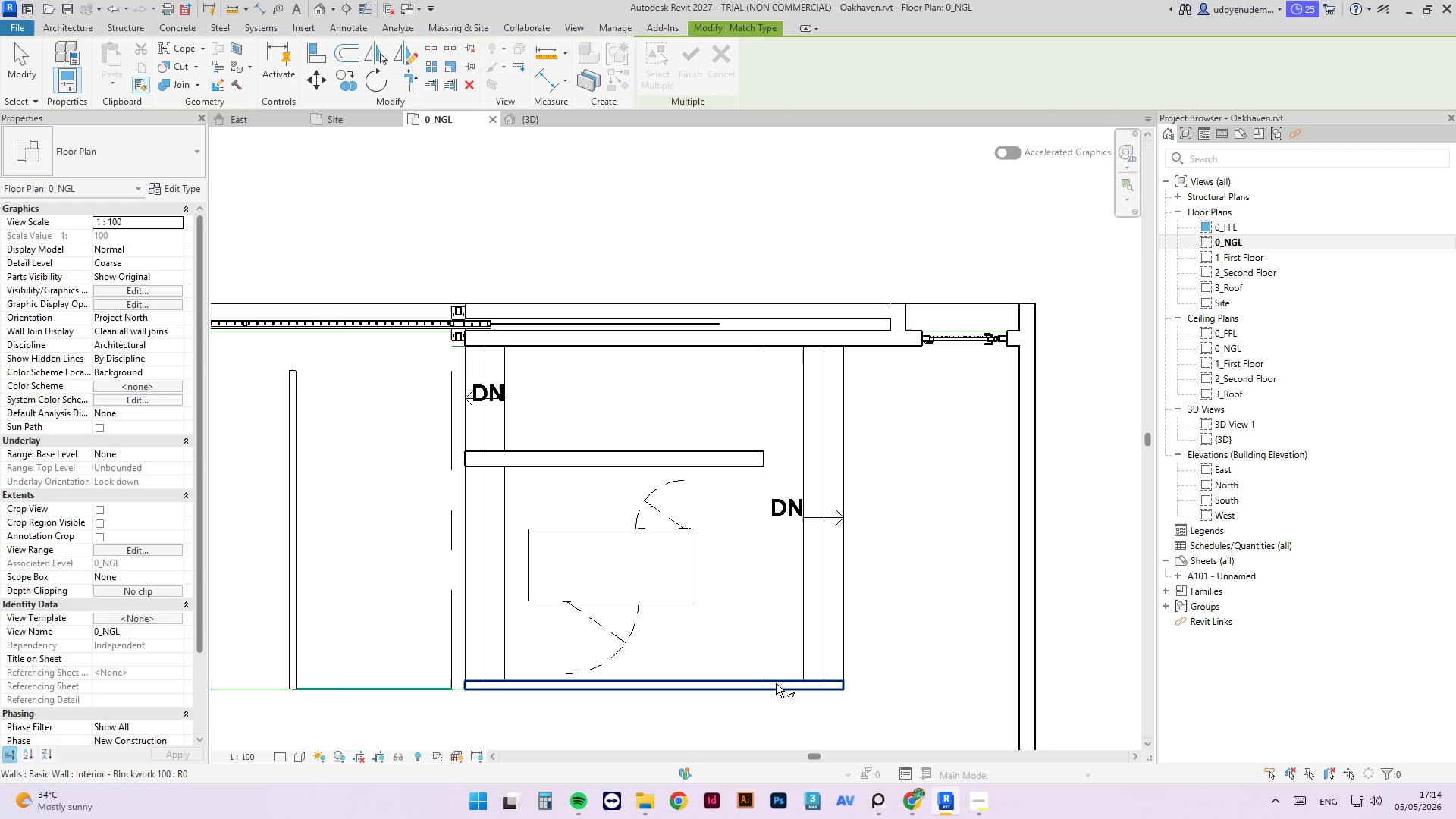 
left_click([773, 687])
 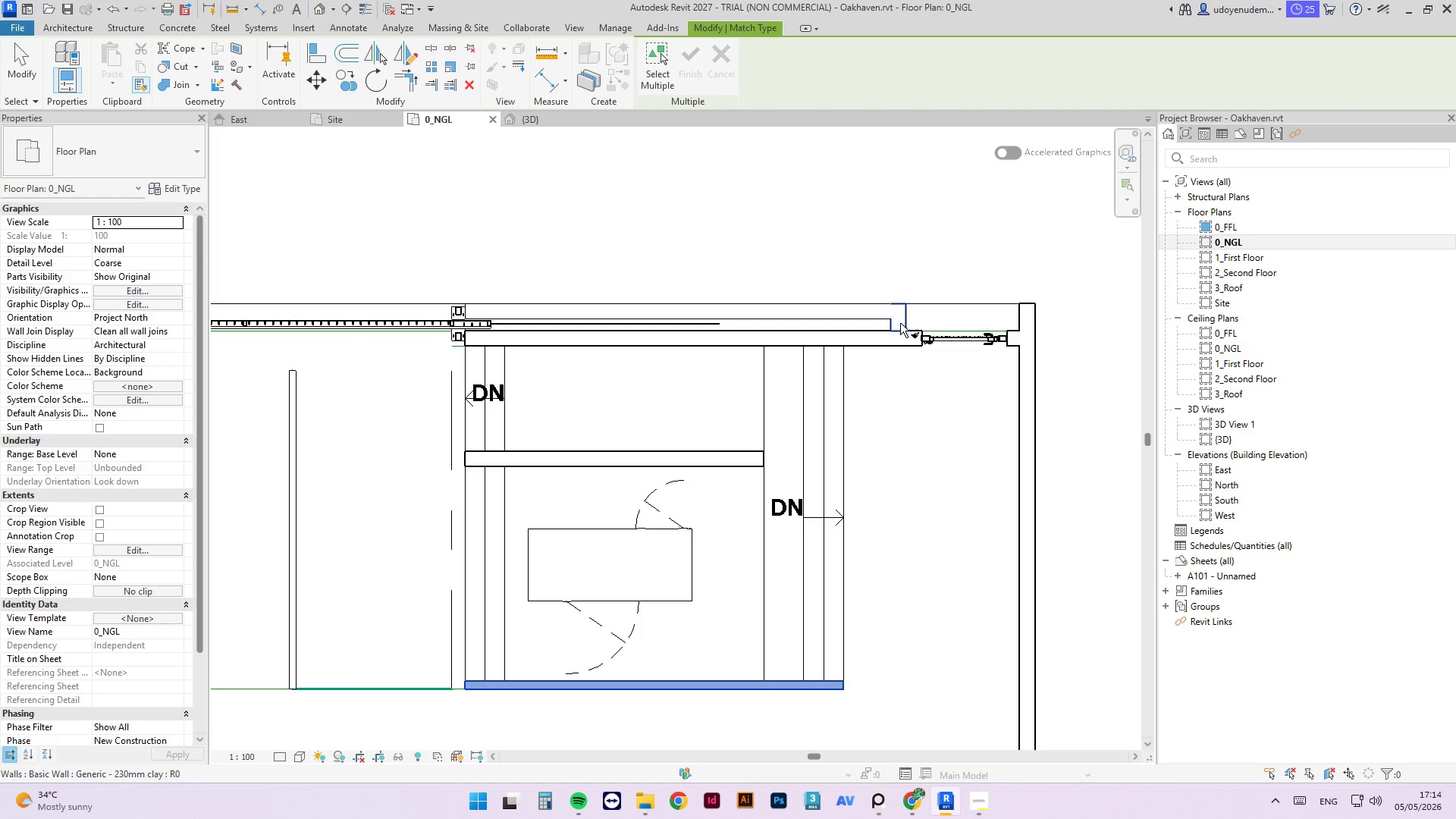 
left_click([900, 323])
 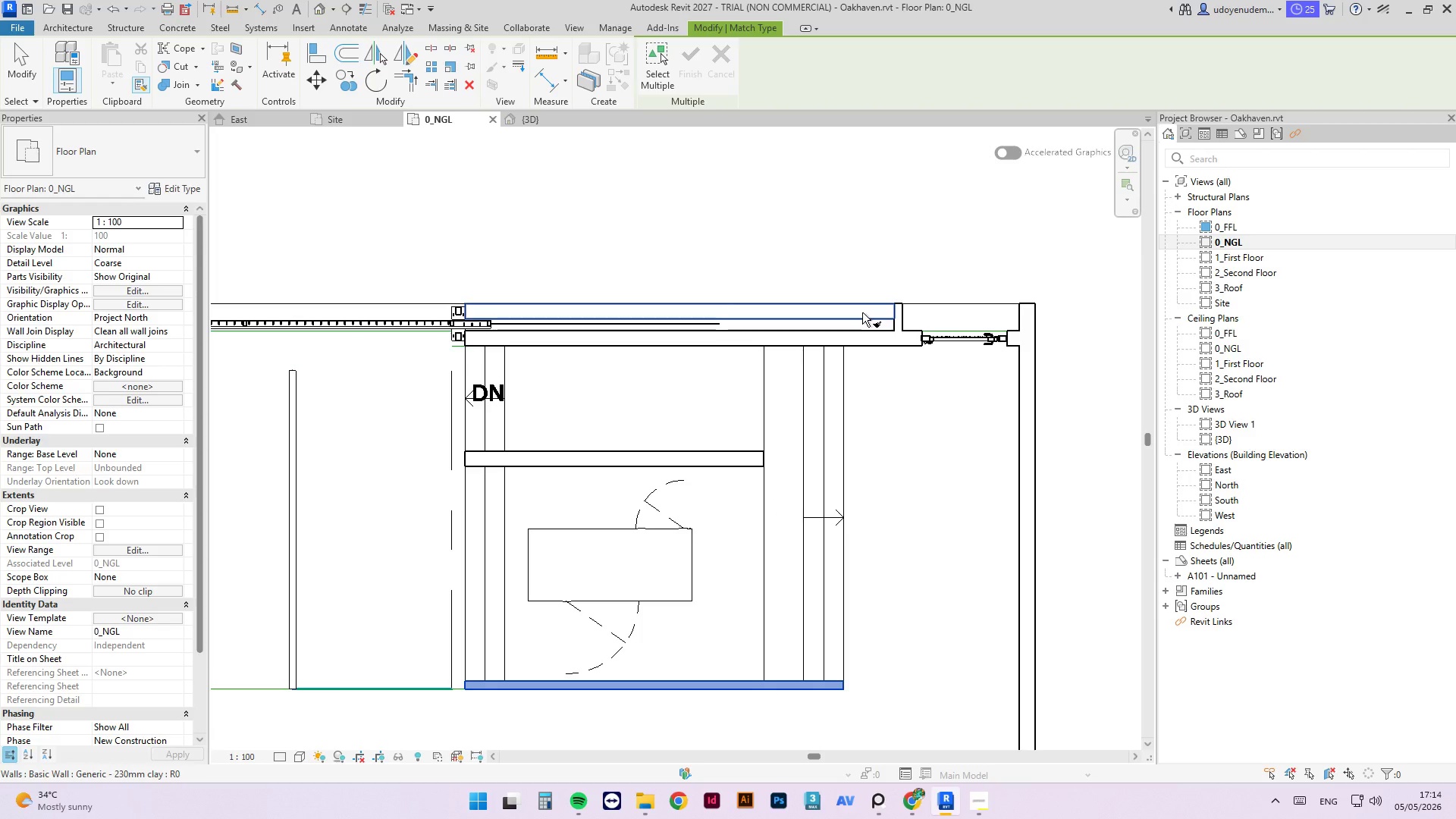 
left_click([862, 312])
 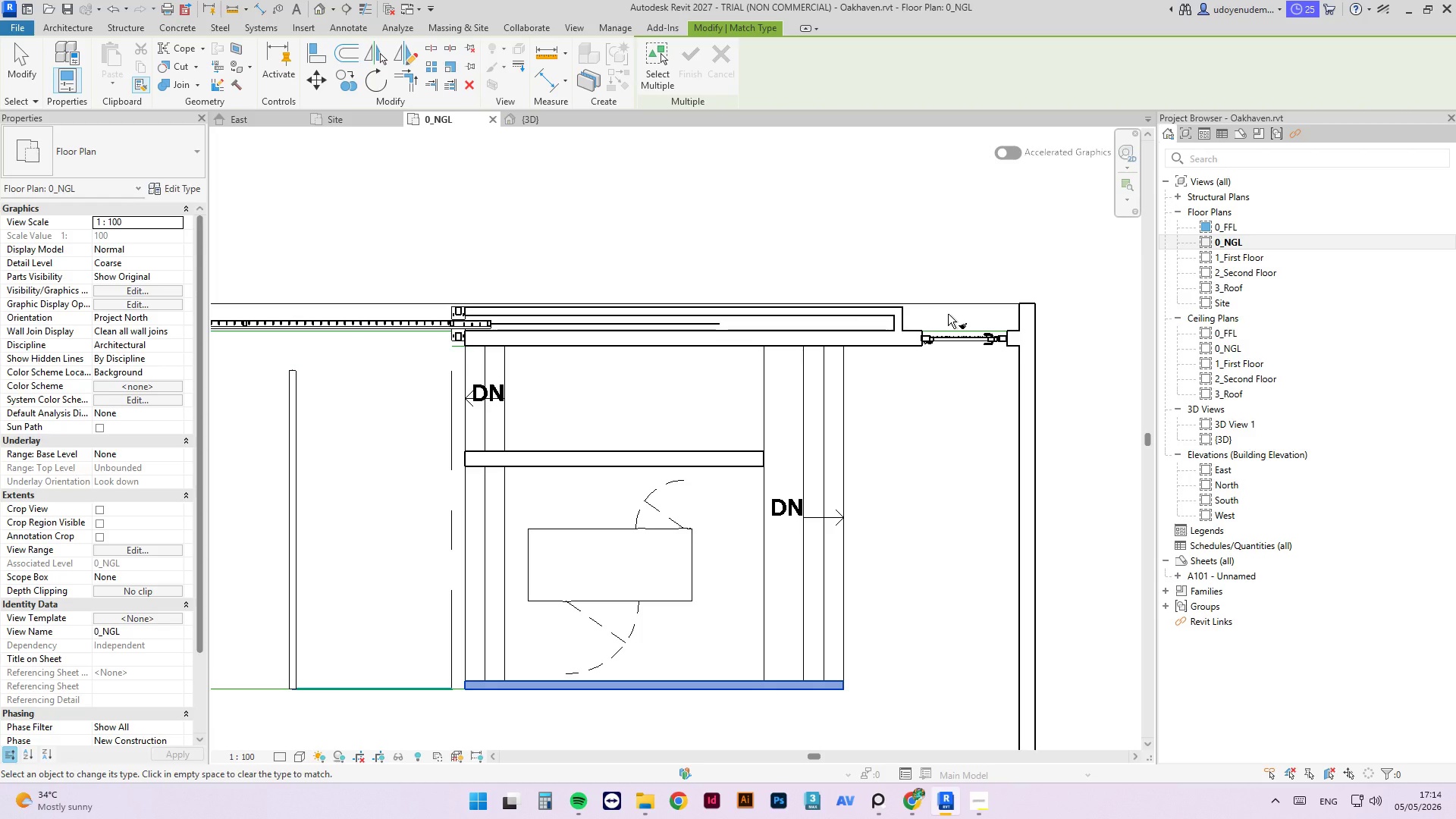 
key(Escape)
key(Escape)
type(al)
 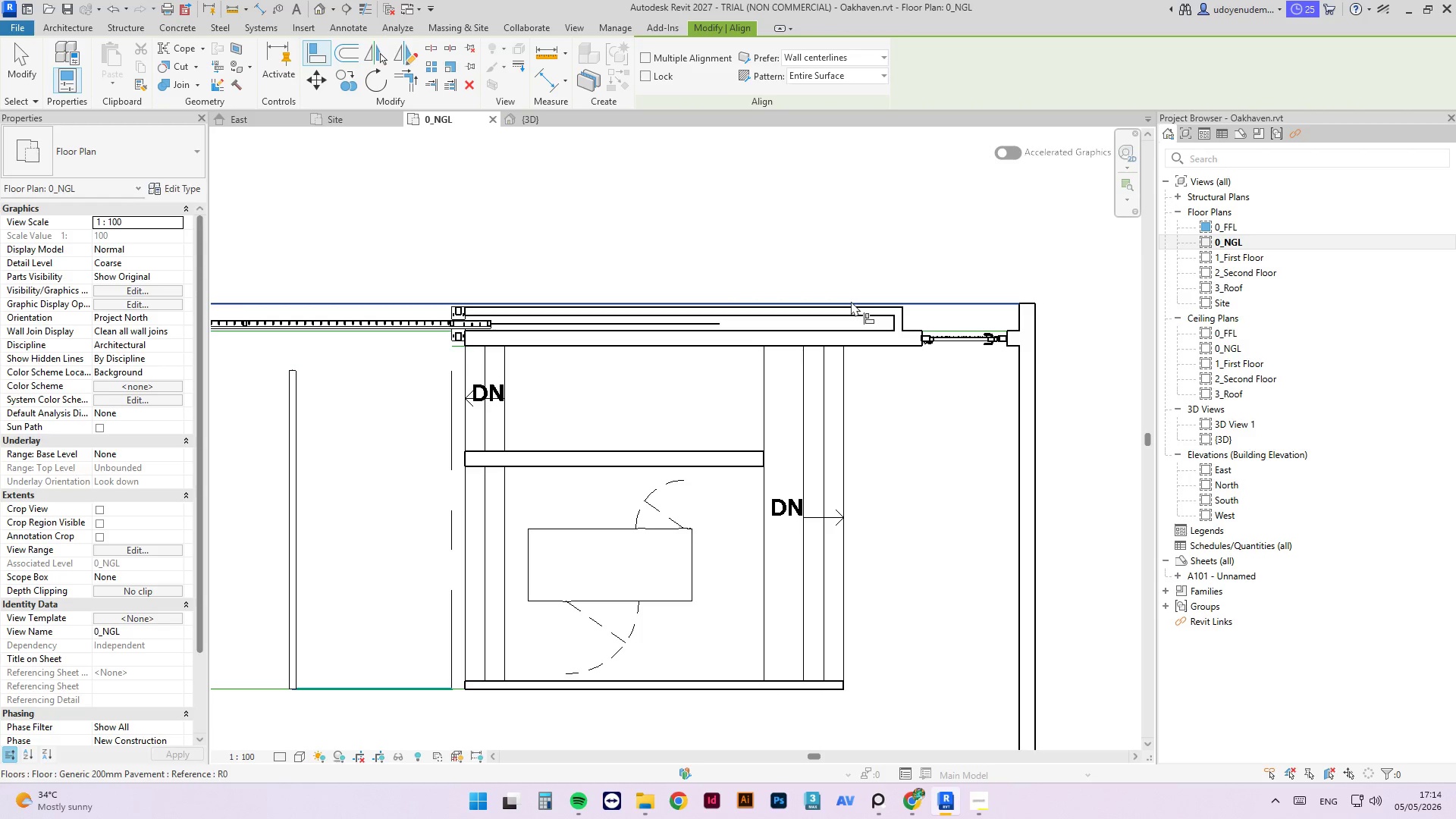 
left_click([851, 301])
 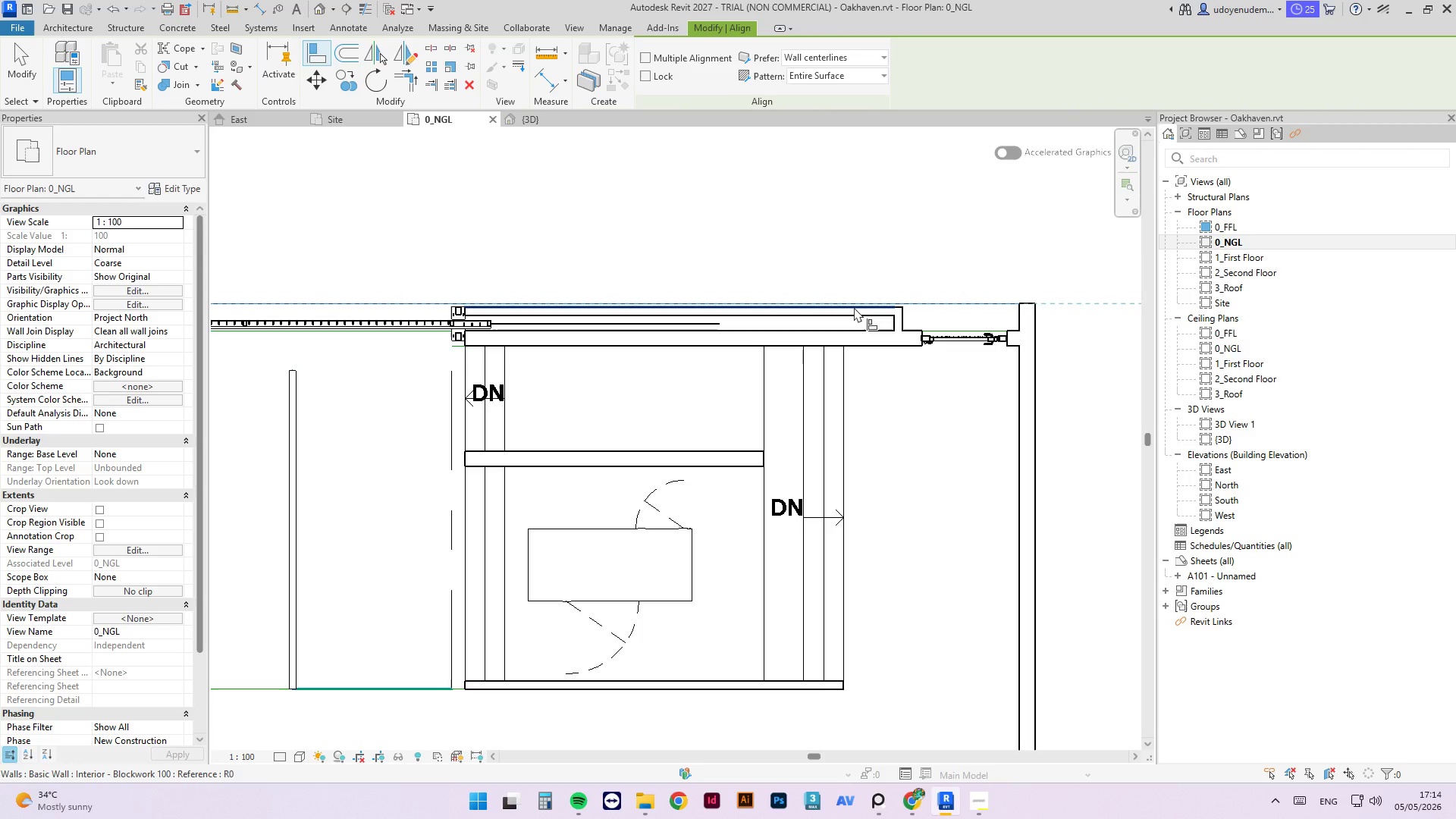 
left_click([854, 307])
 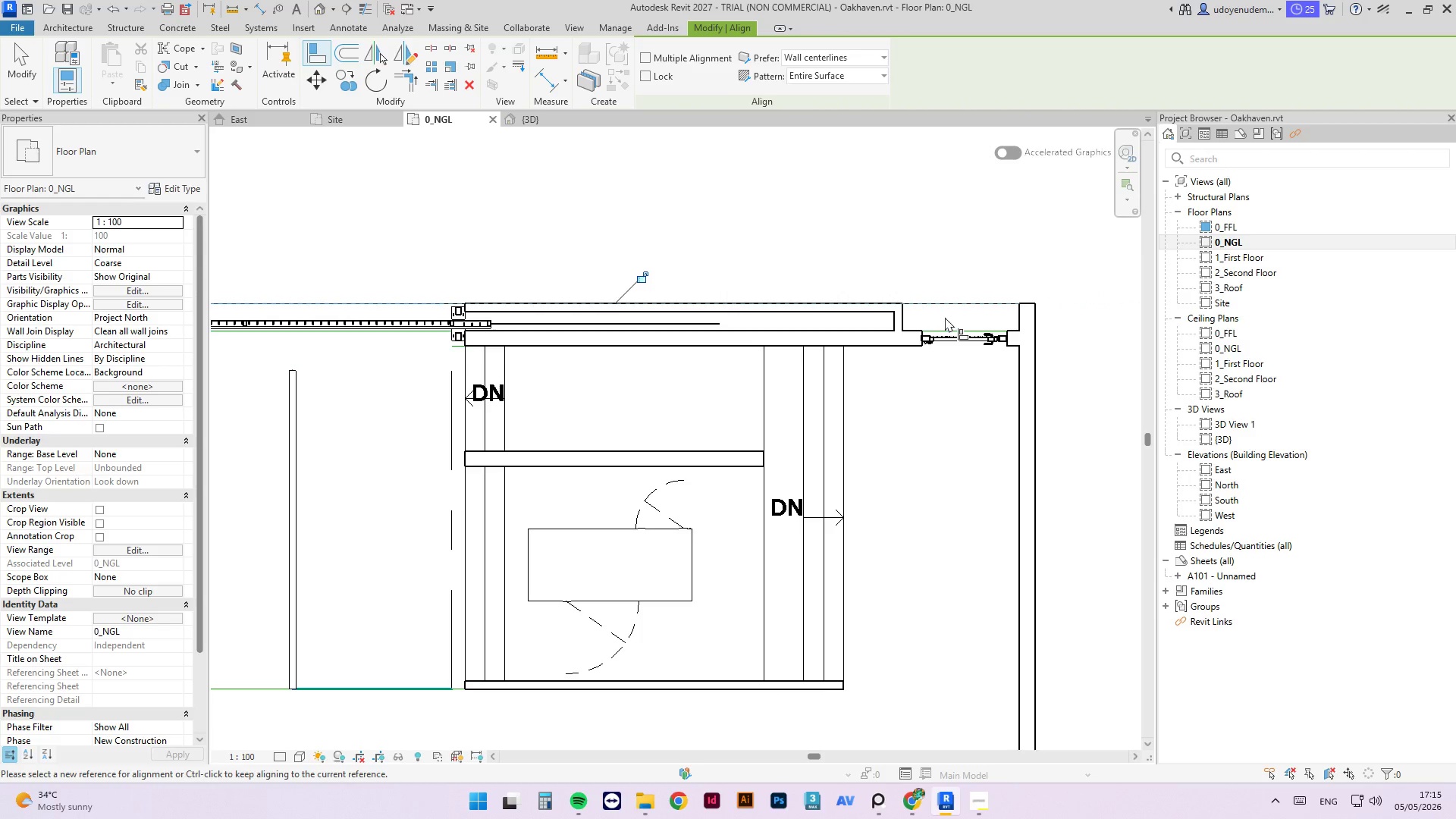 
scroll: coordinate [471, 317], scroll_direction: up, amount: 4.0
 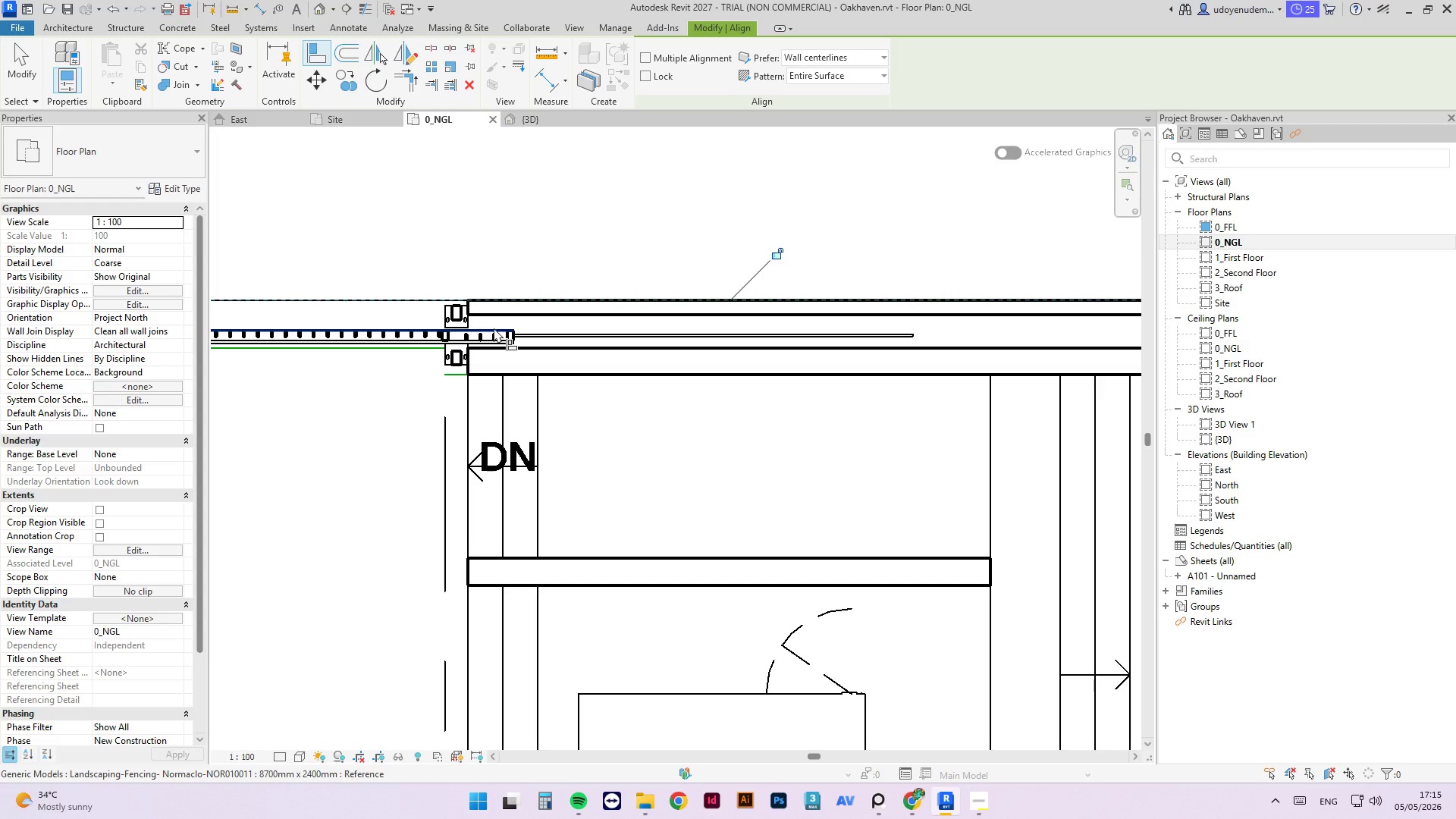 
left_click([494, 328])
 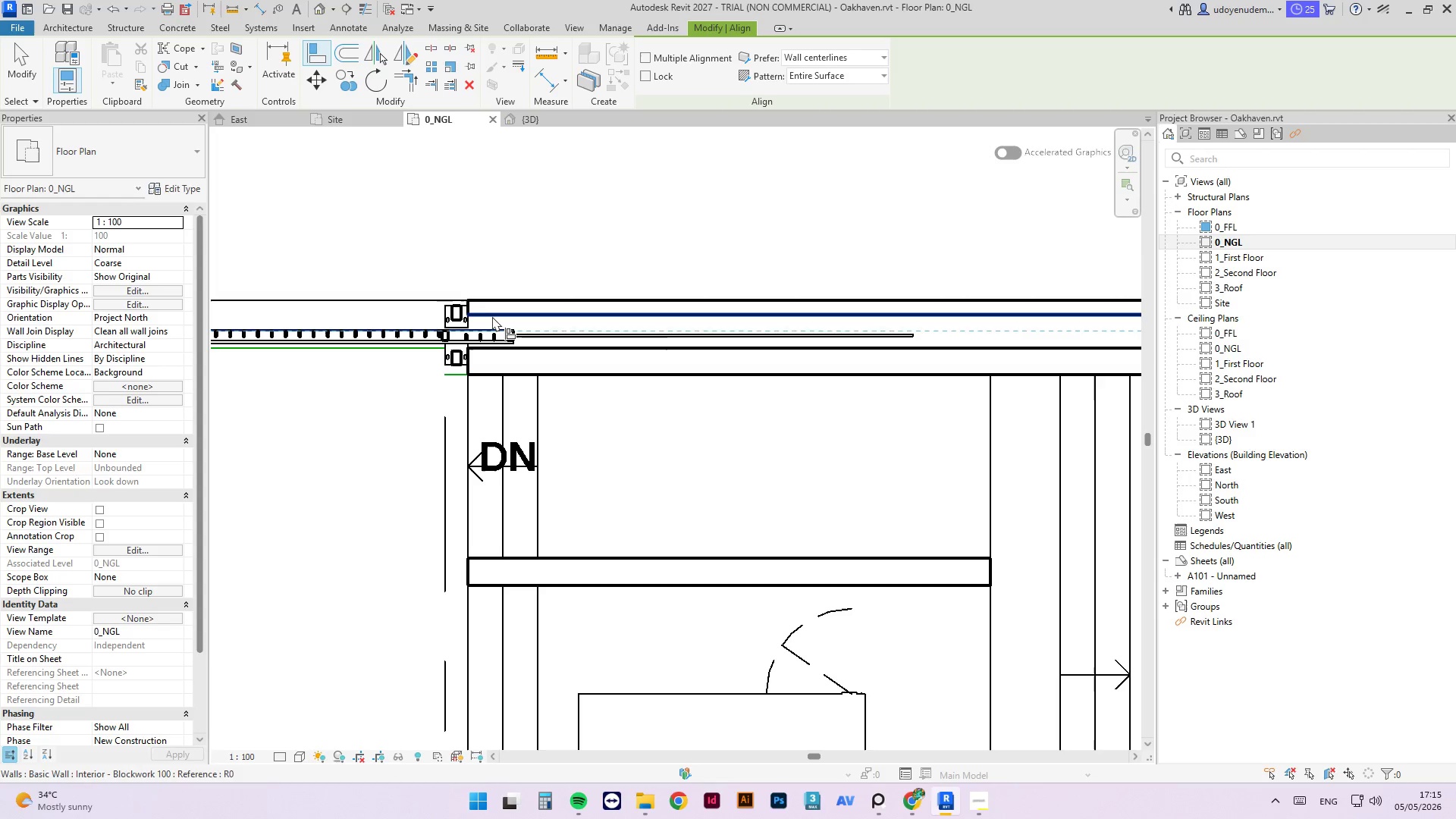 
left_click([492, 316])
 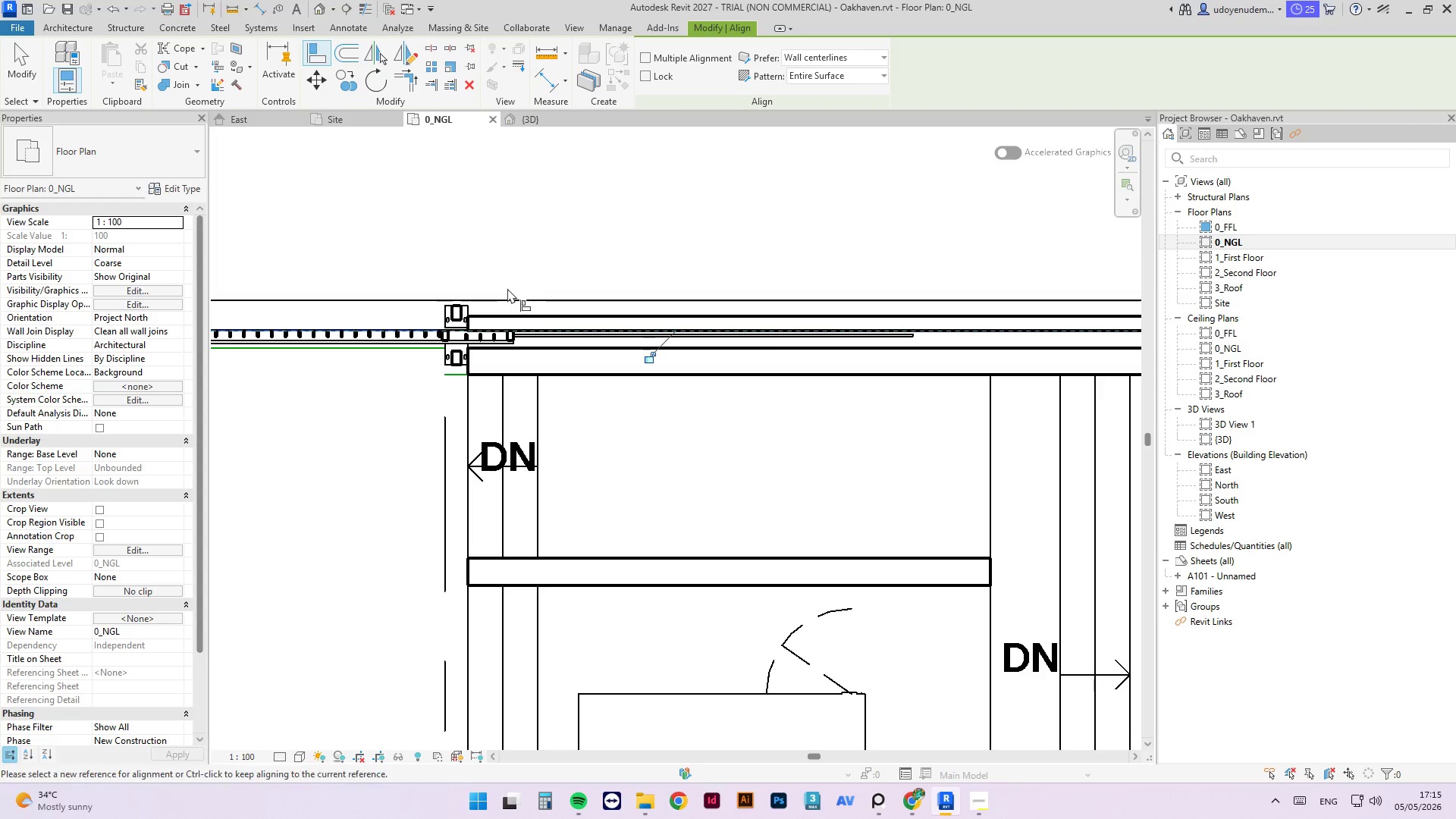 
key(Escape)
 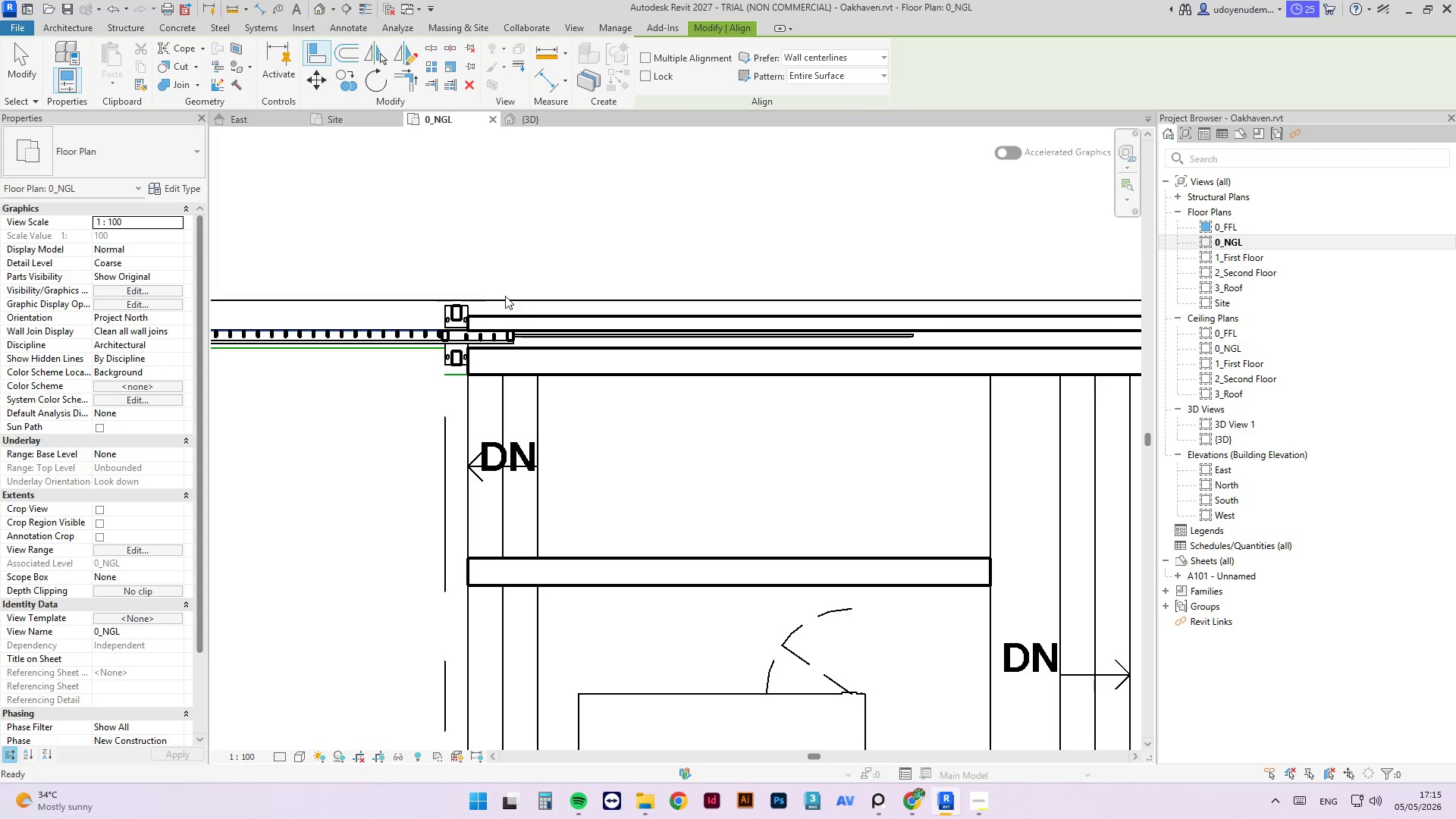 
key(Escape)
 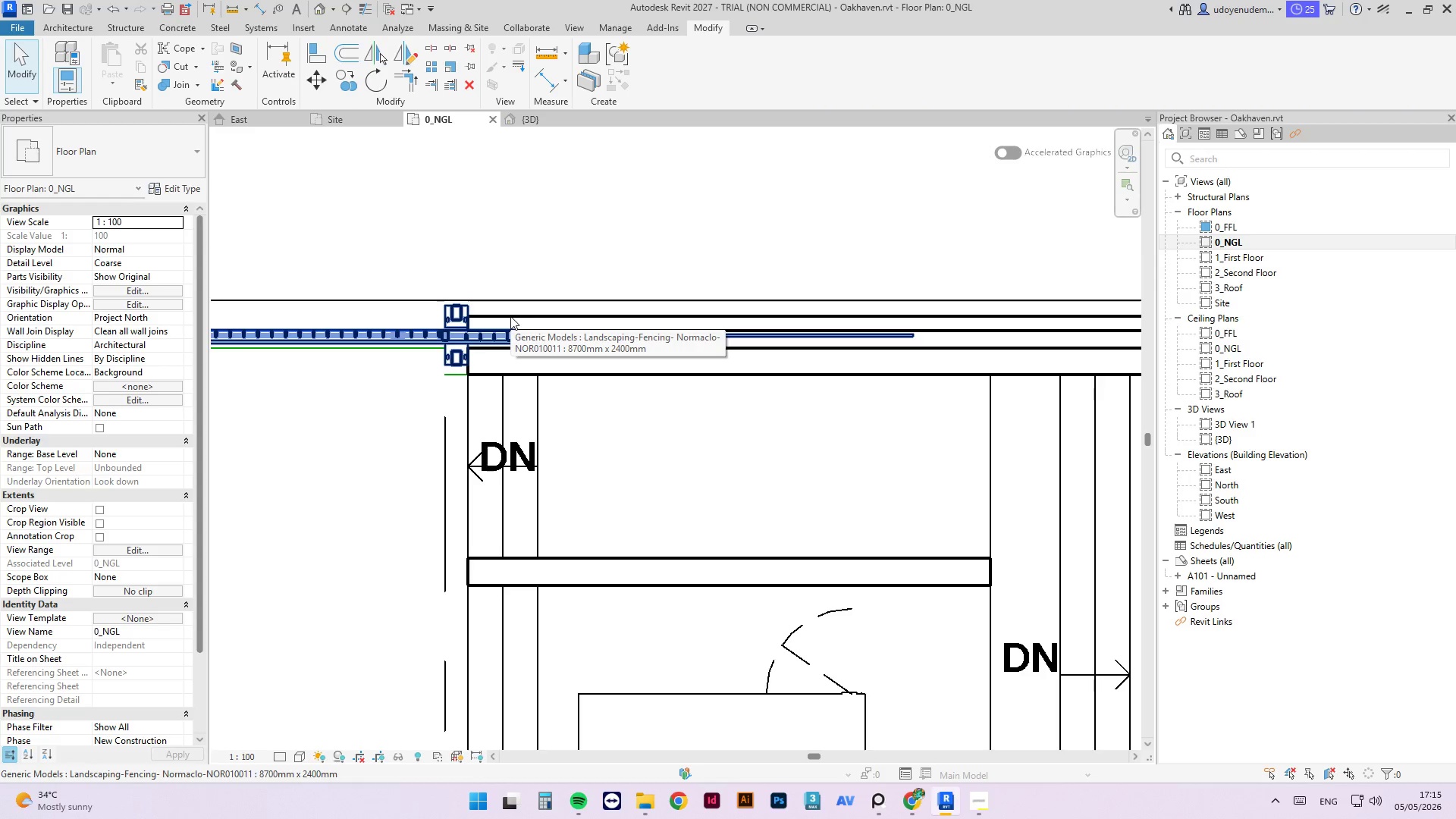 
scroll: coordinate [497, 325], scroll_direction: up, amount: 2.0
 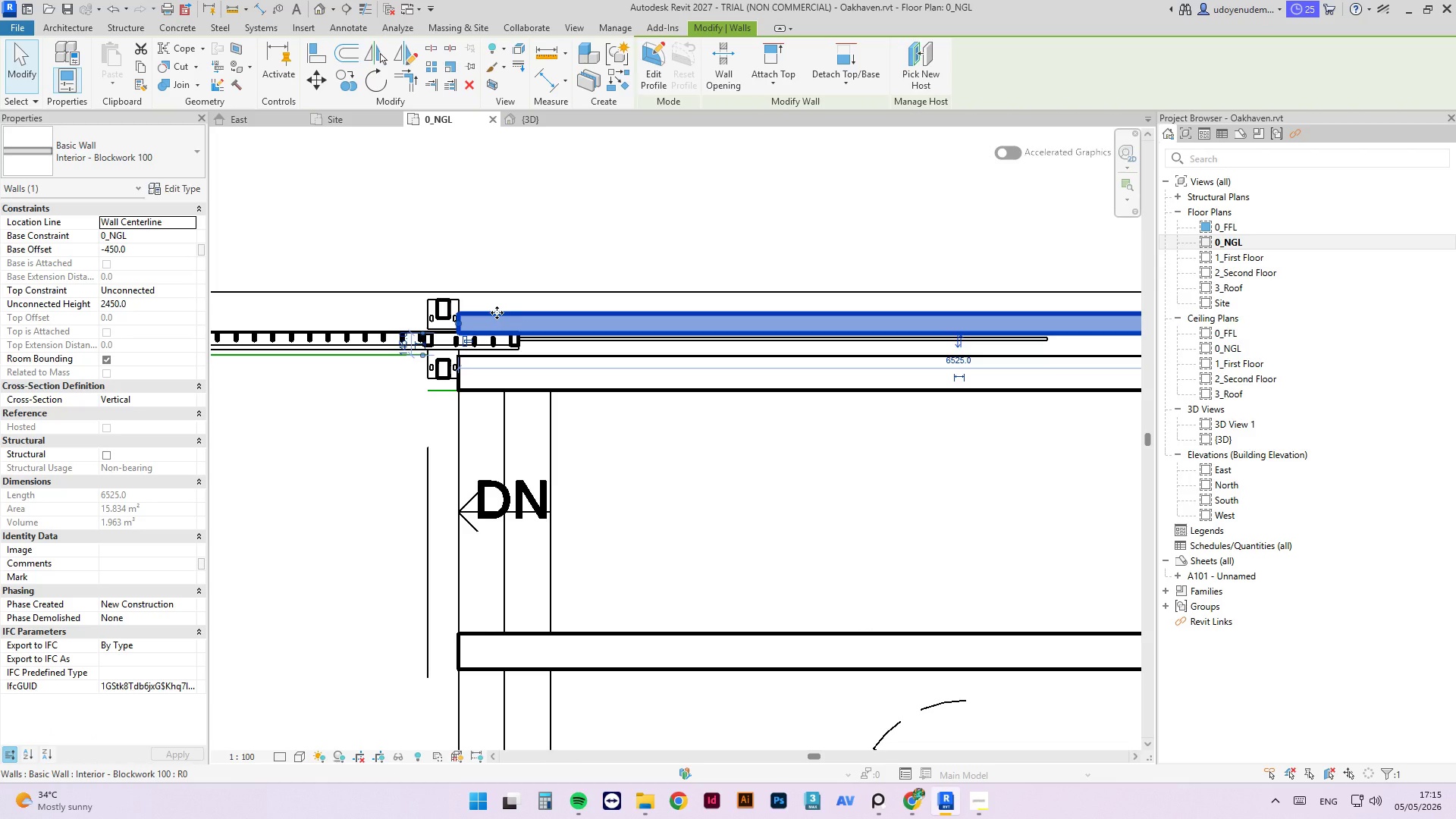 
left_click_drag(start_coordinate=[495, 318], to_coordinate=[495, 298])
 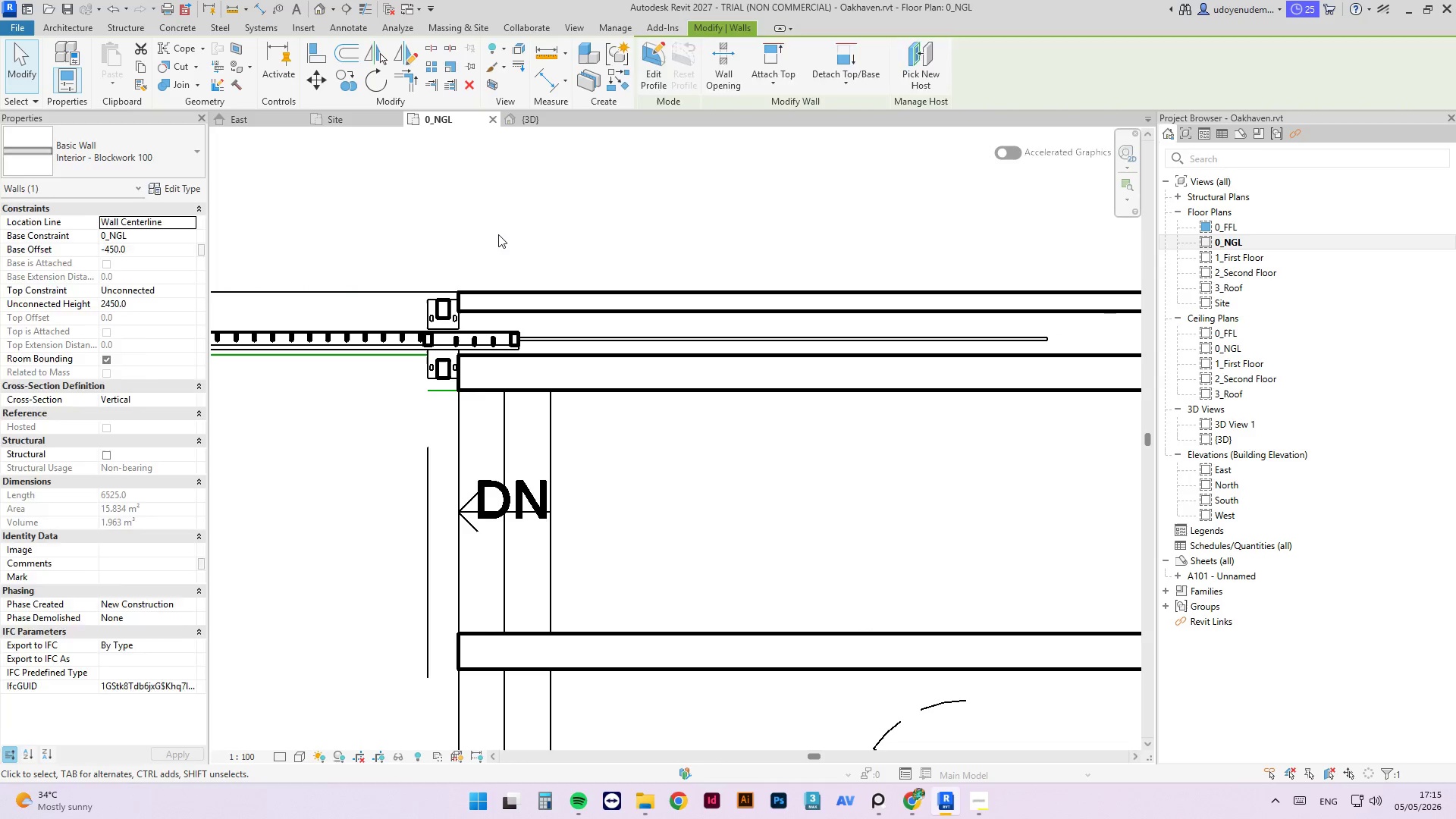 
left_click([498, 234])
 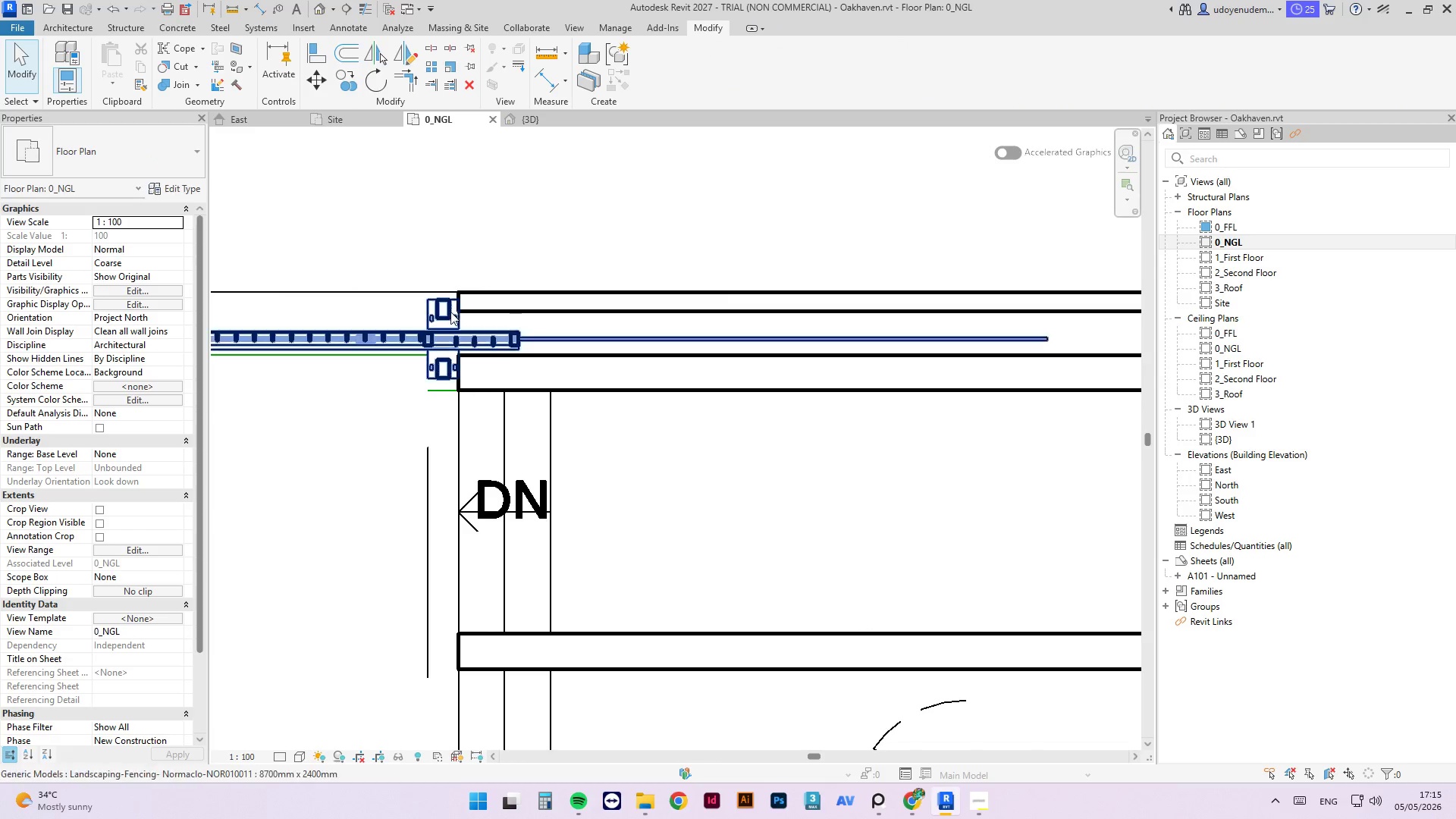 
scroll: coordinate [423, 388], scroll_direction: down, amount: 7.0
 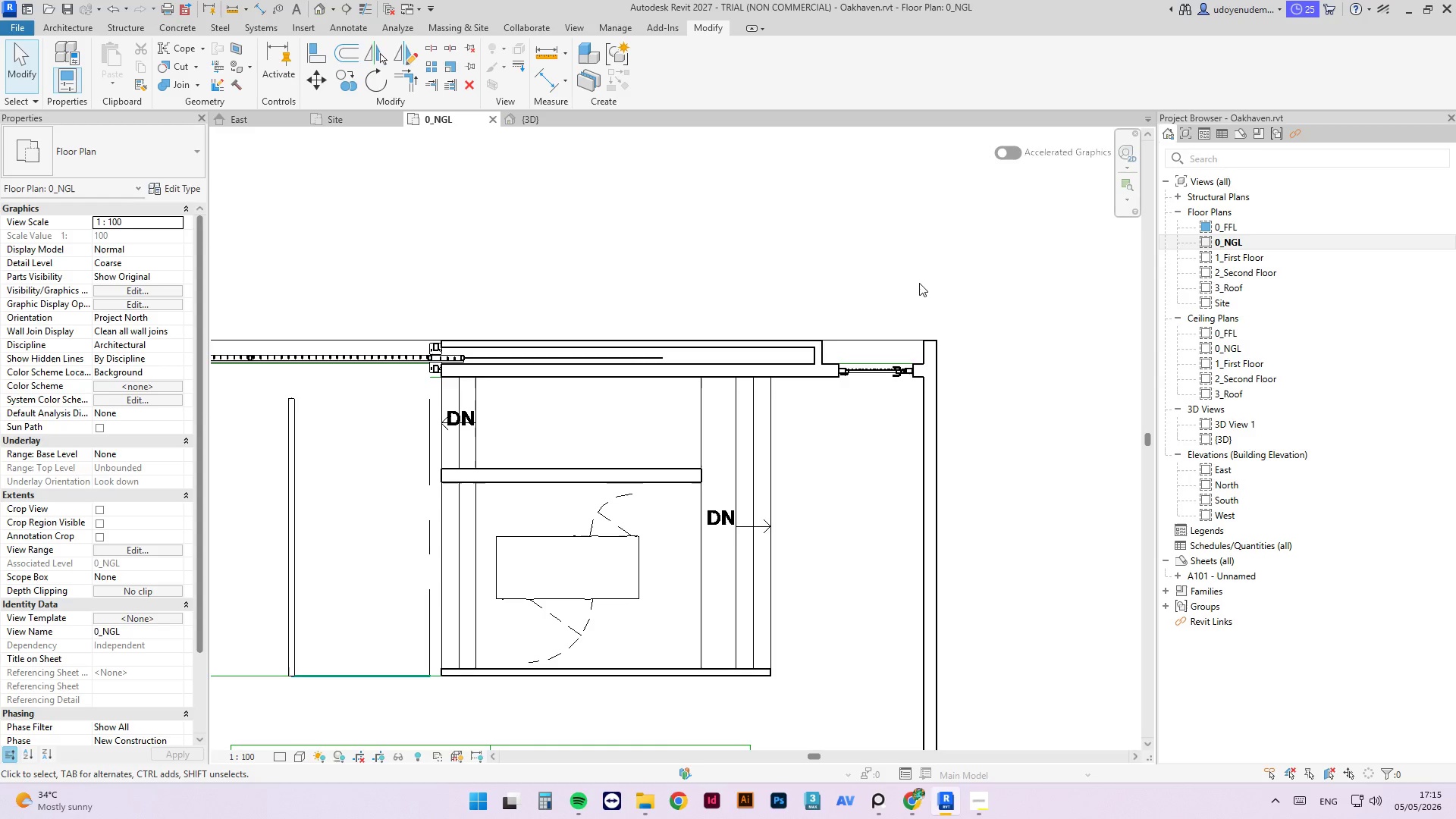 
scroll: coordinate [288, 359], scroll_direction: up, amount: 10.0
 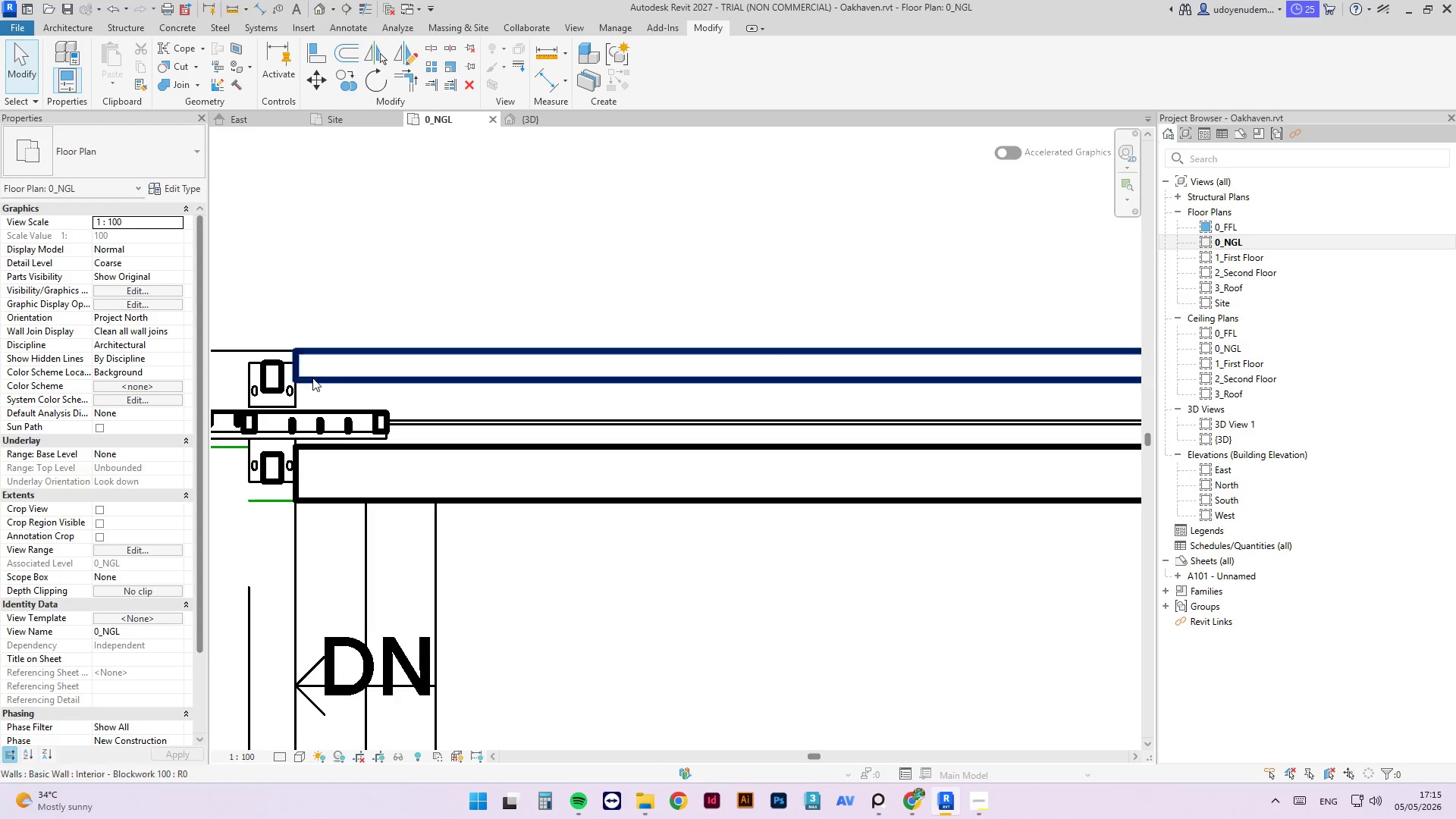 
left_click_drag(start_coordinate=[312, 378], to_coordinate=[318, 391])
 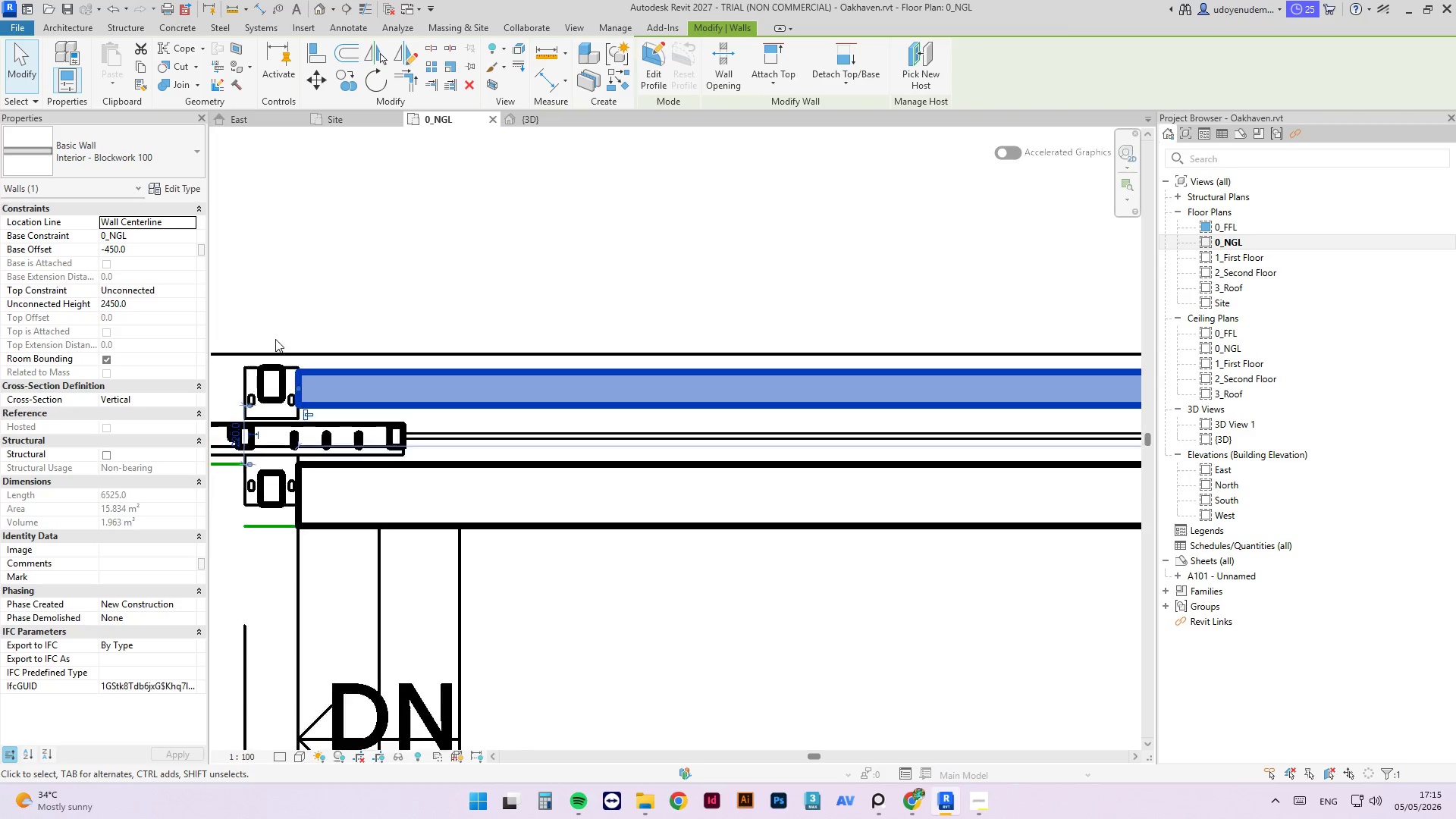 
scroll: coordinate [298, 373], scroll_direction: up, amount: 7.0
 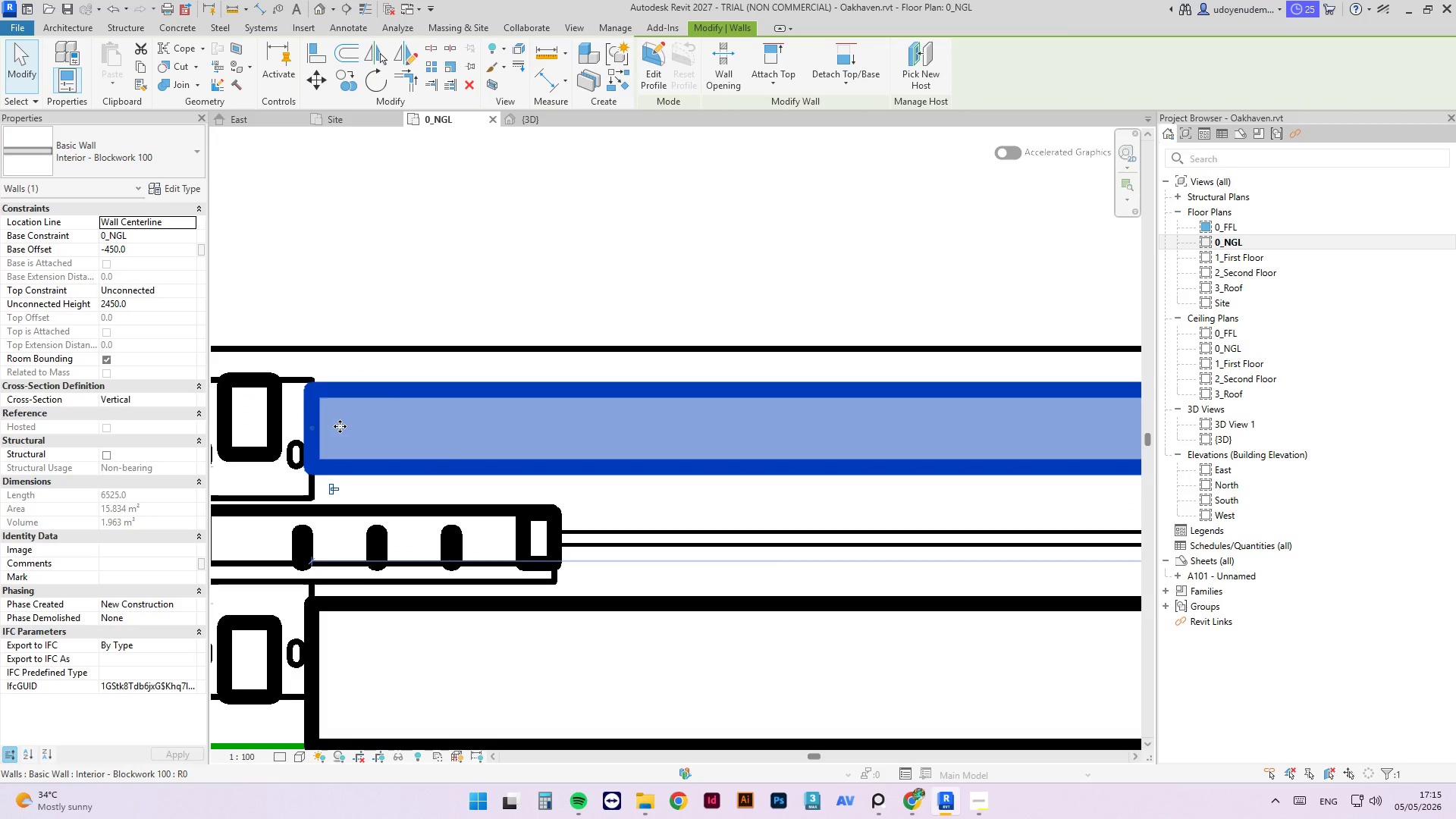 
key(A)
 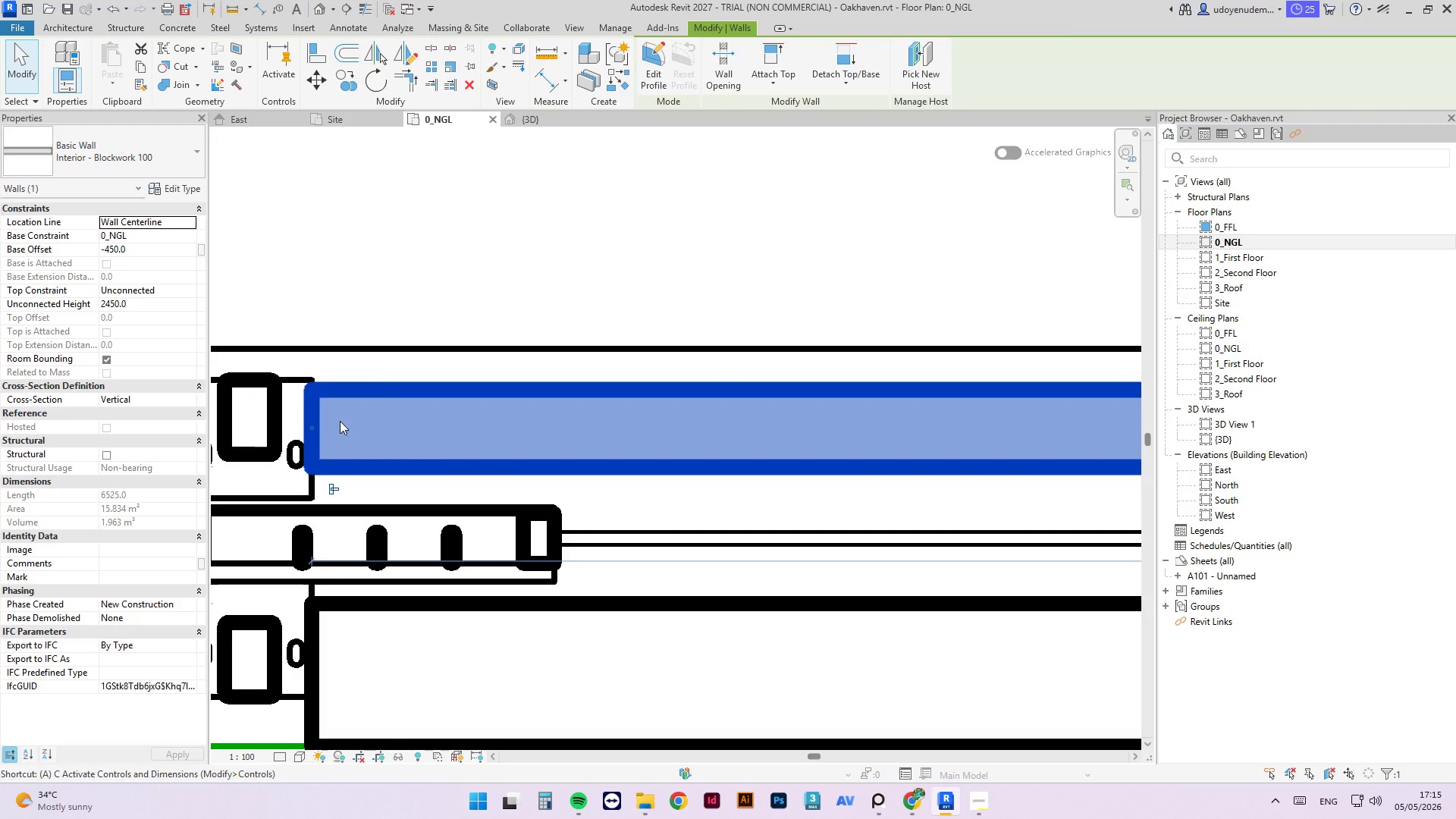 
left_click([288, 377])
 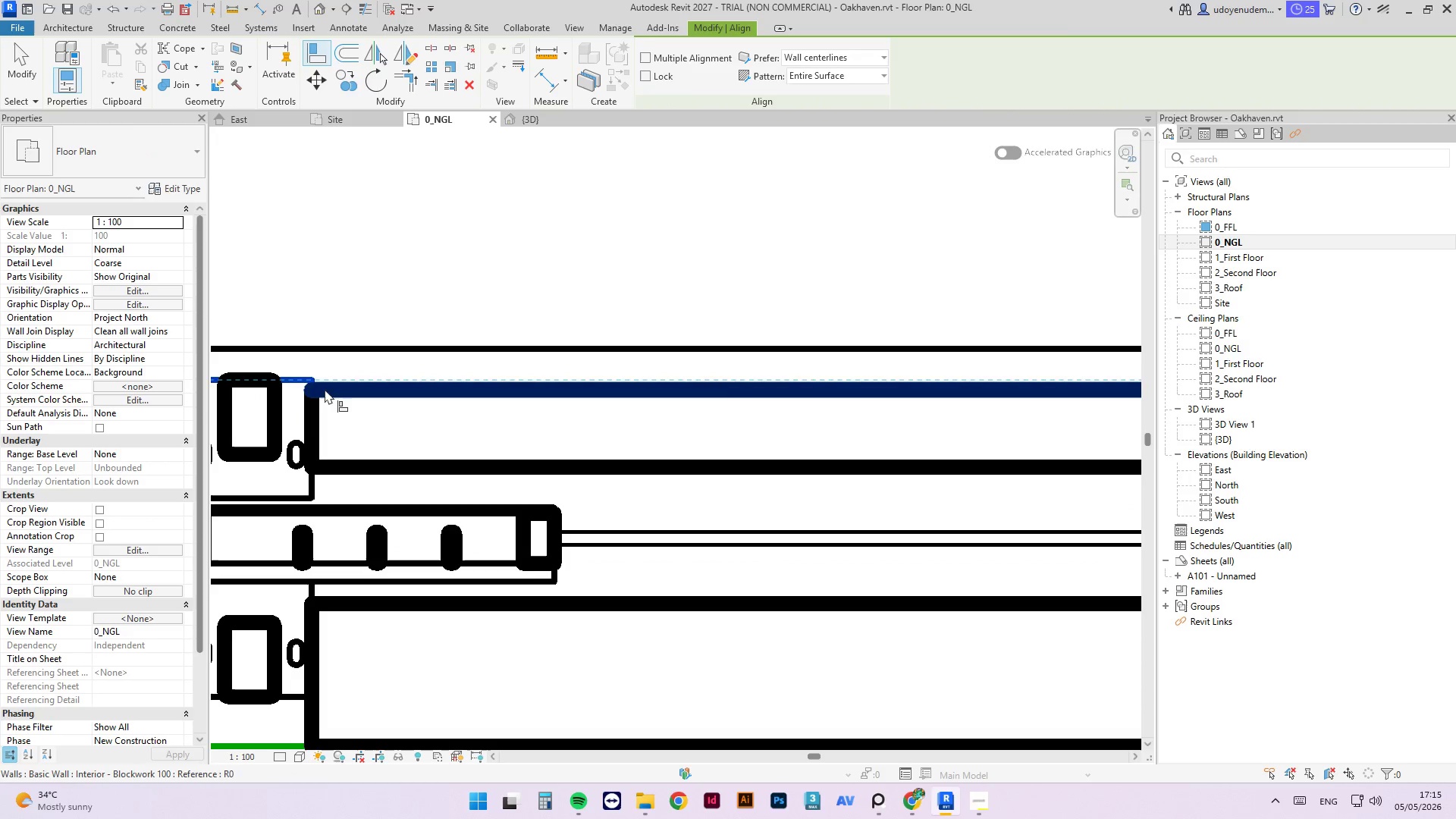 
left_click([325, 389])
 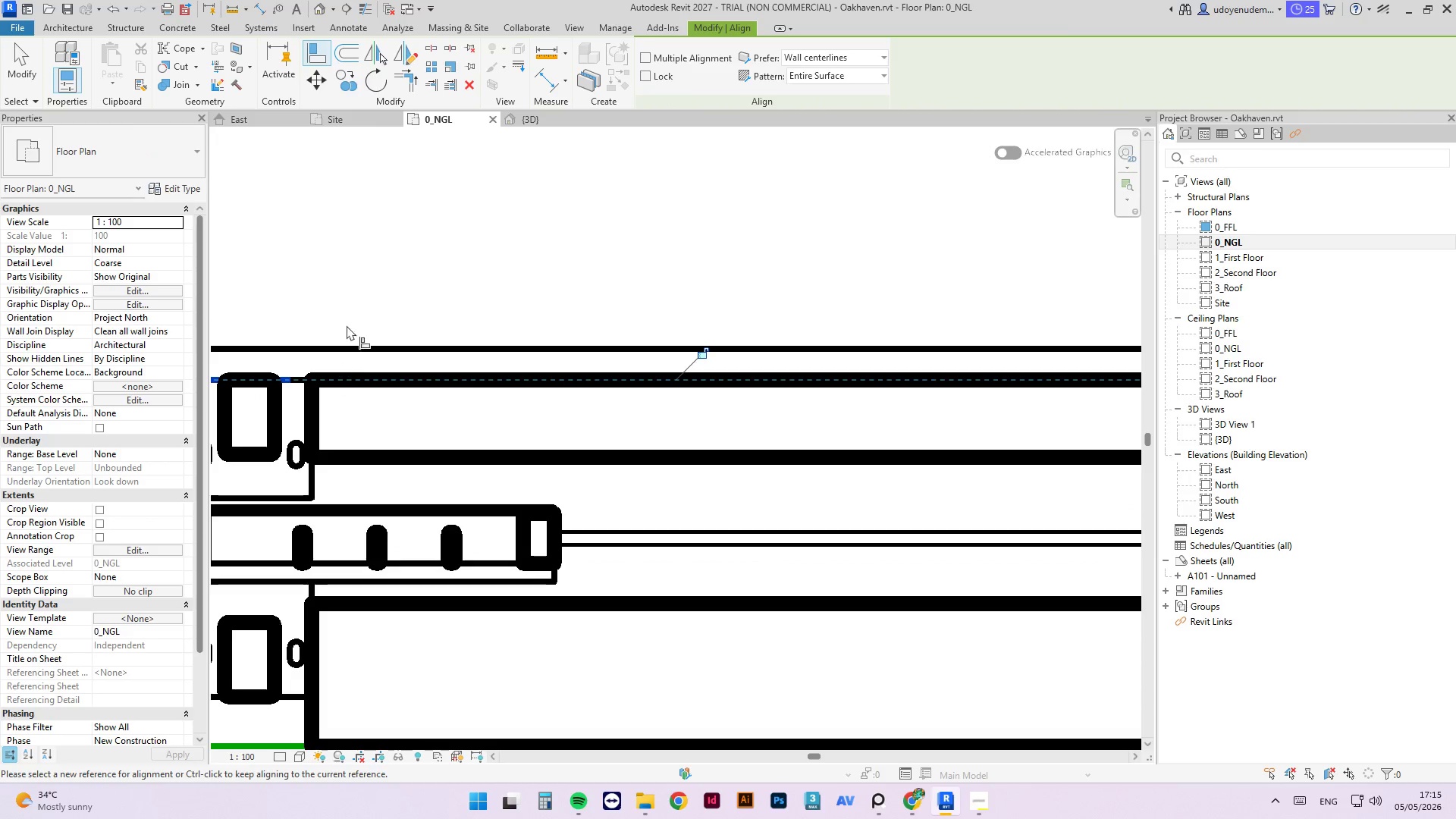 
key(Escape)
 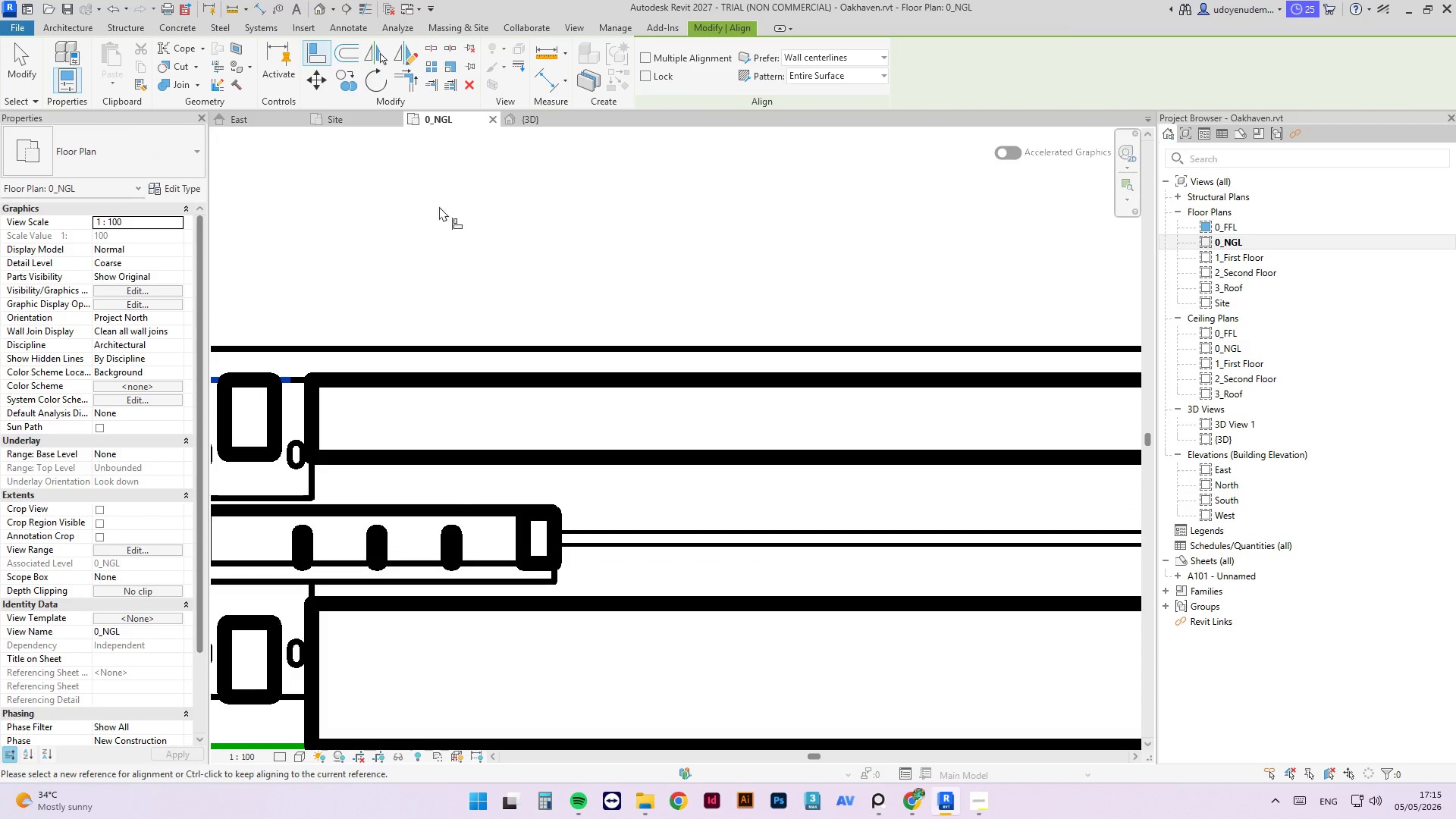 
left_click([754, 249])
 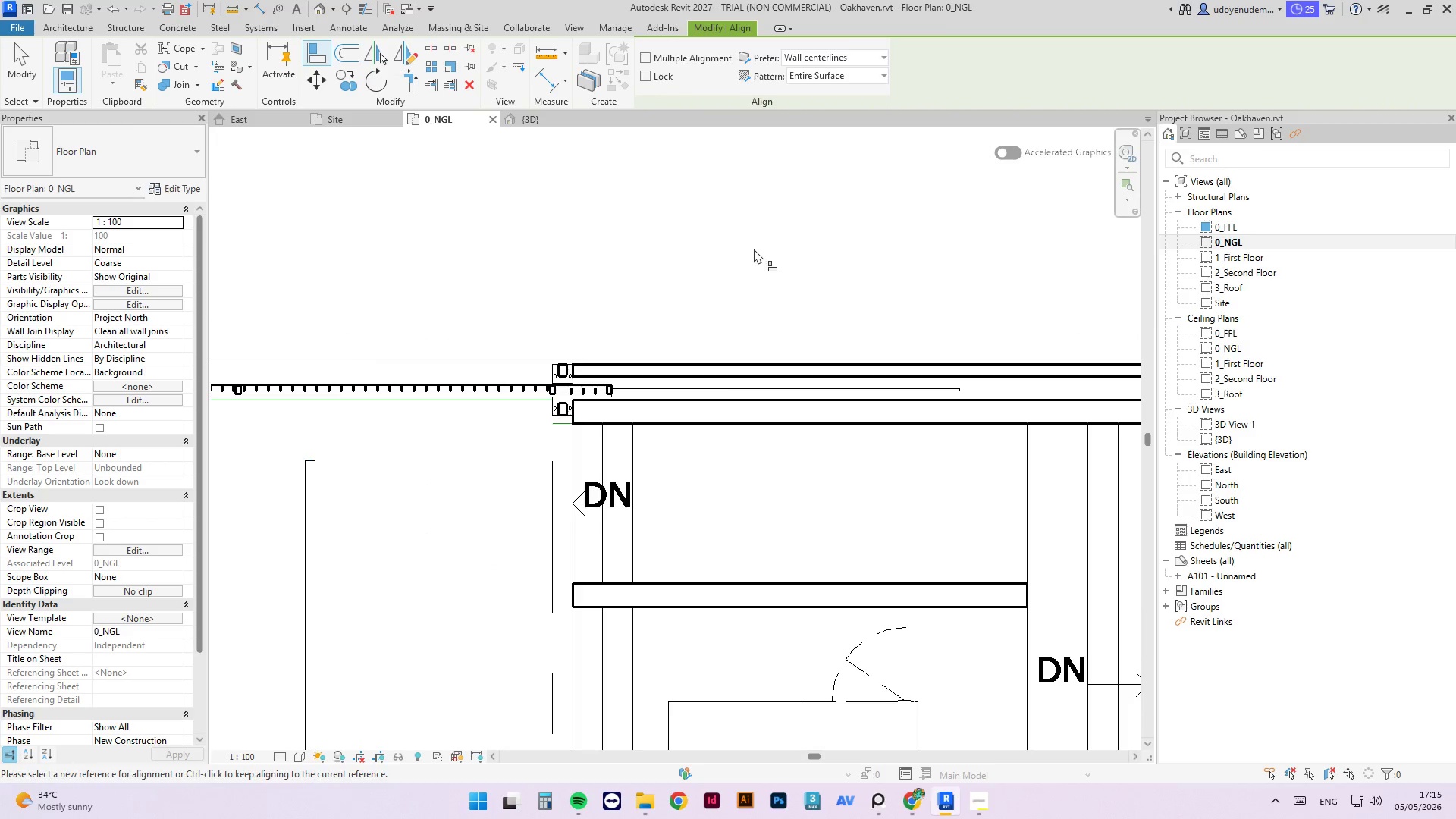 
scroll: coordinate [736, 394], scroll_direction: down, amount: 13.0
 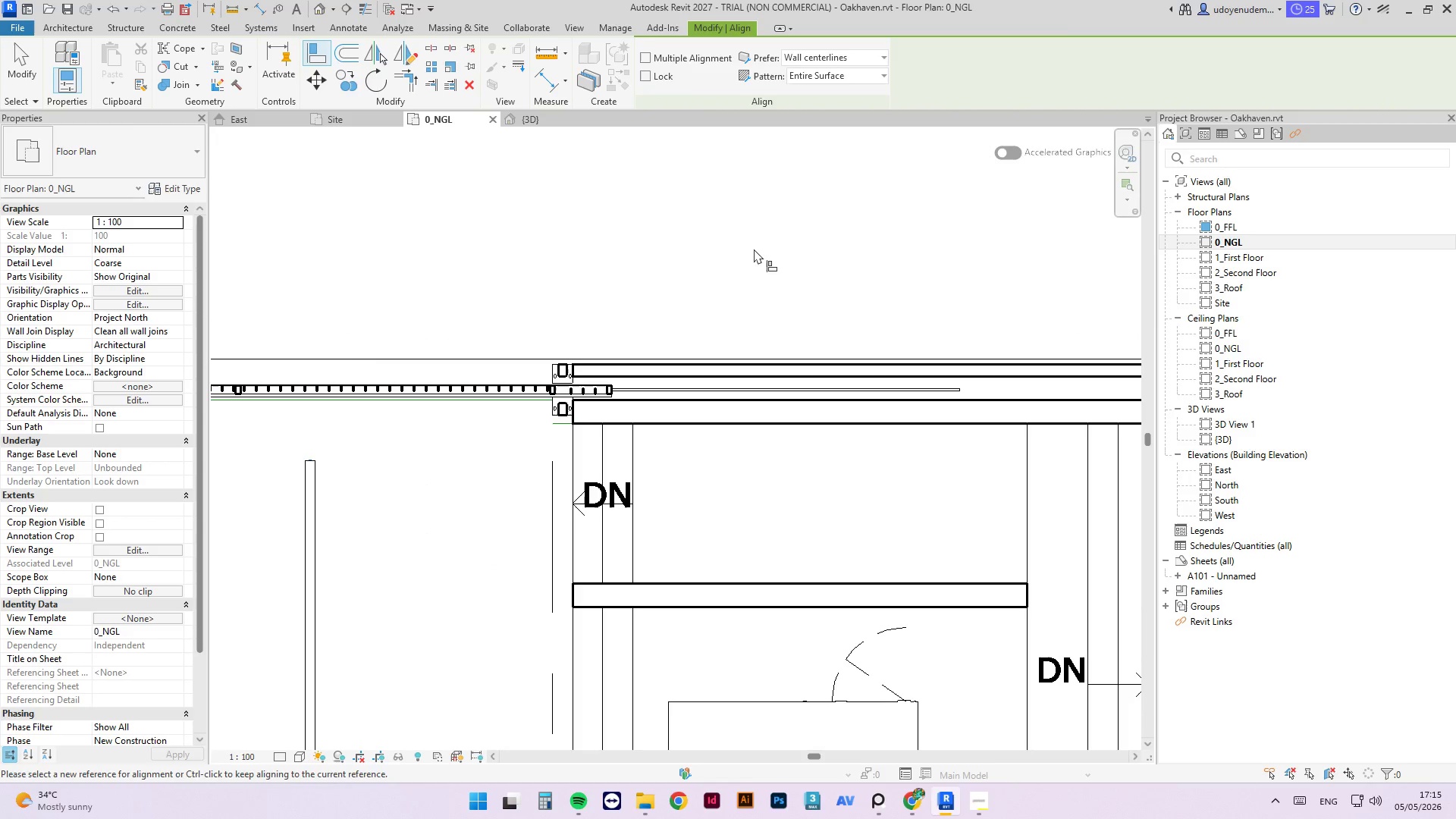 
key(Escape)
type(md)
 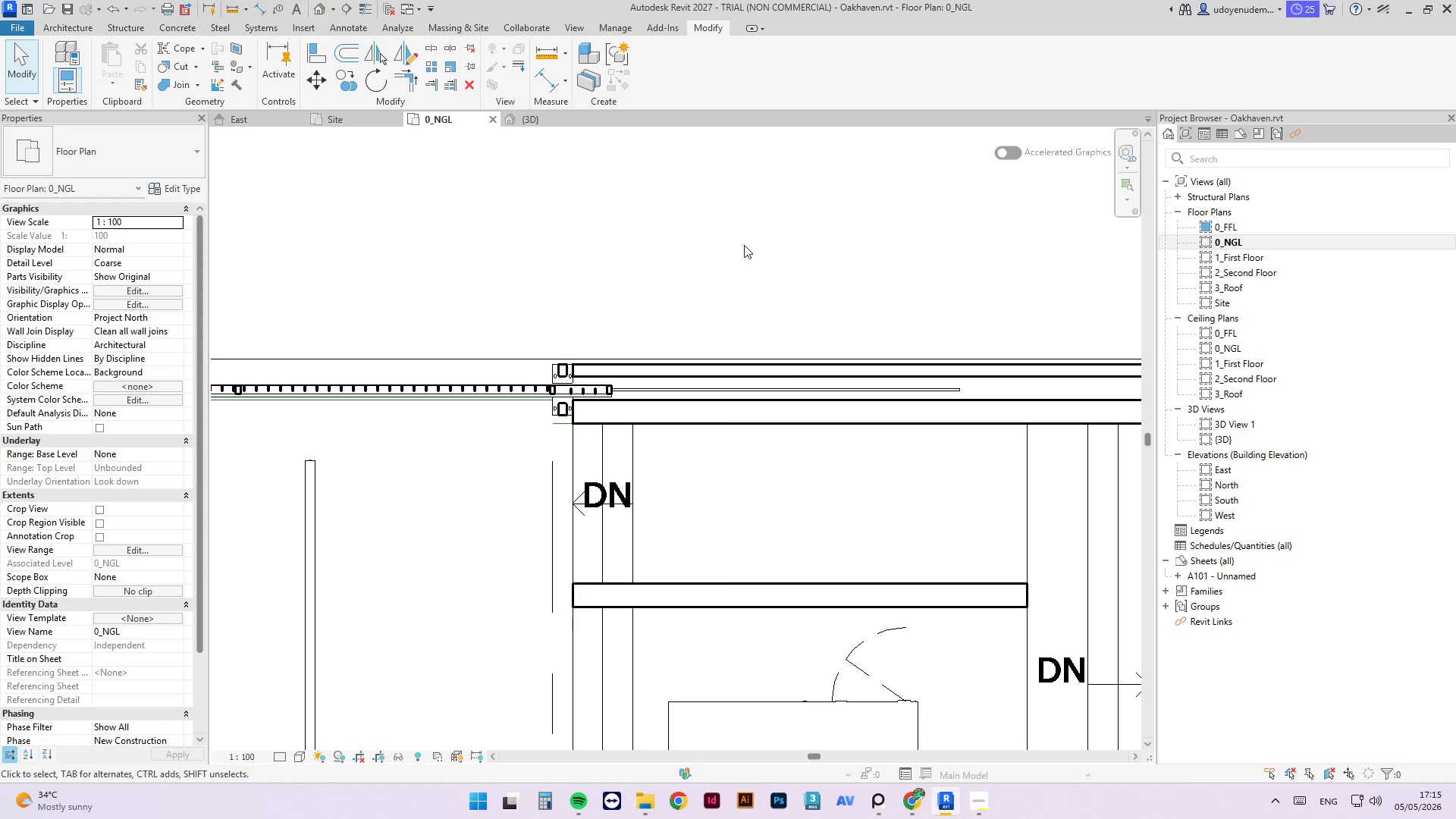 
left_click([744, 245])
 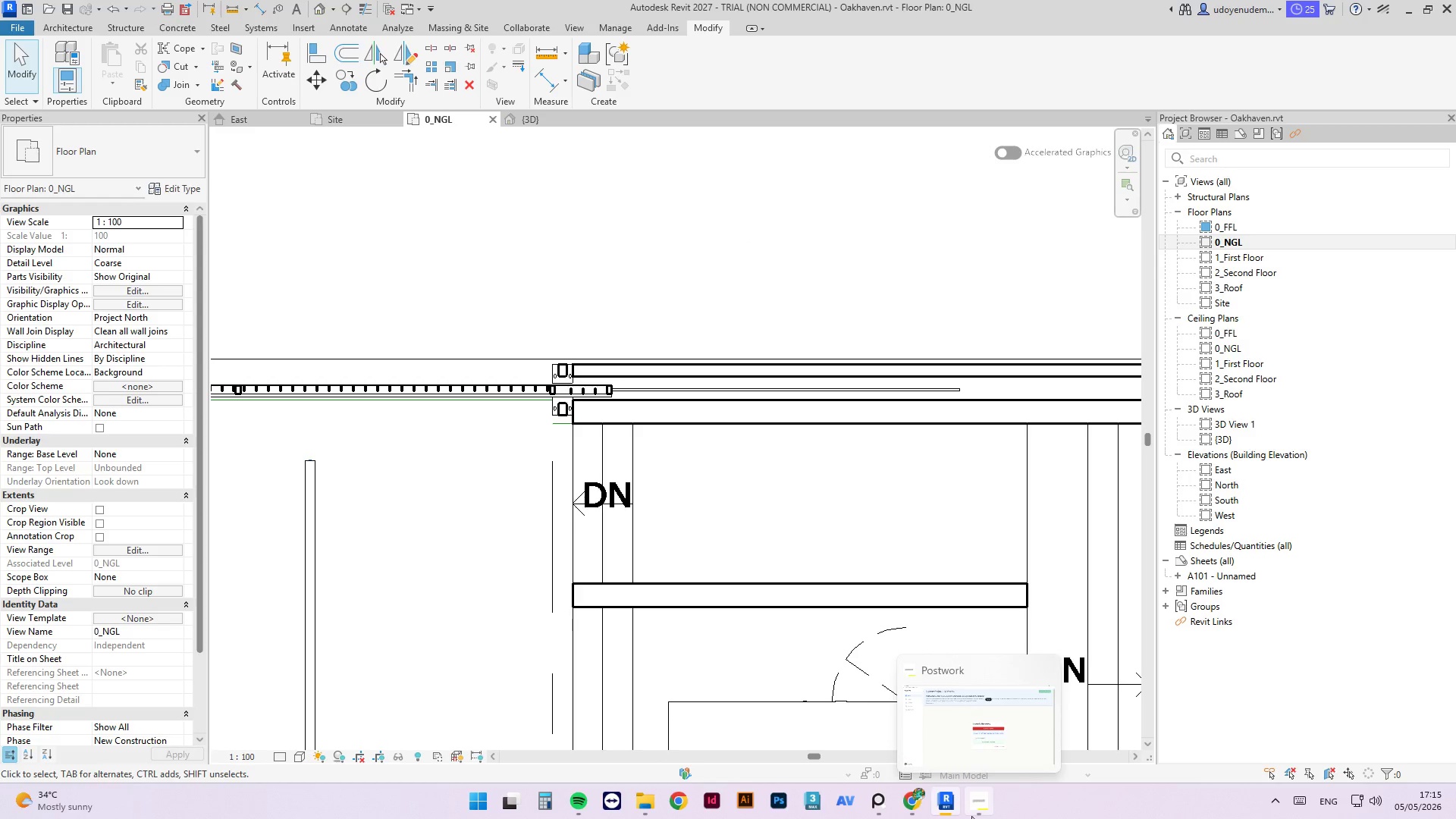 
left_click([971, 815])